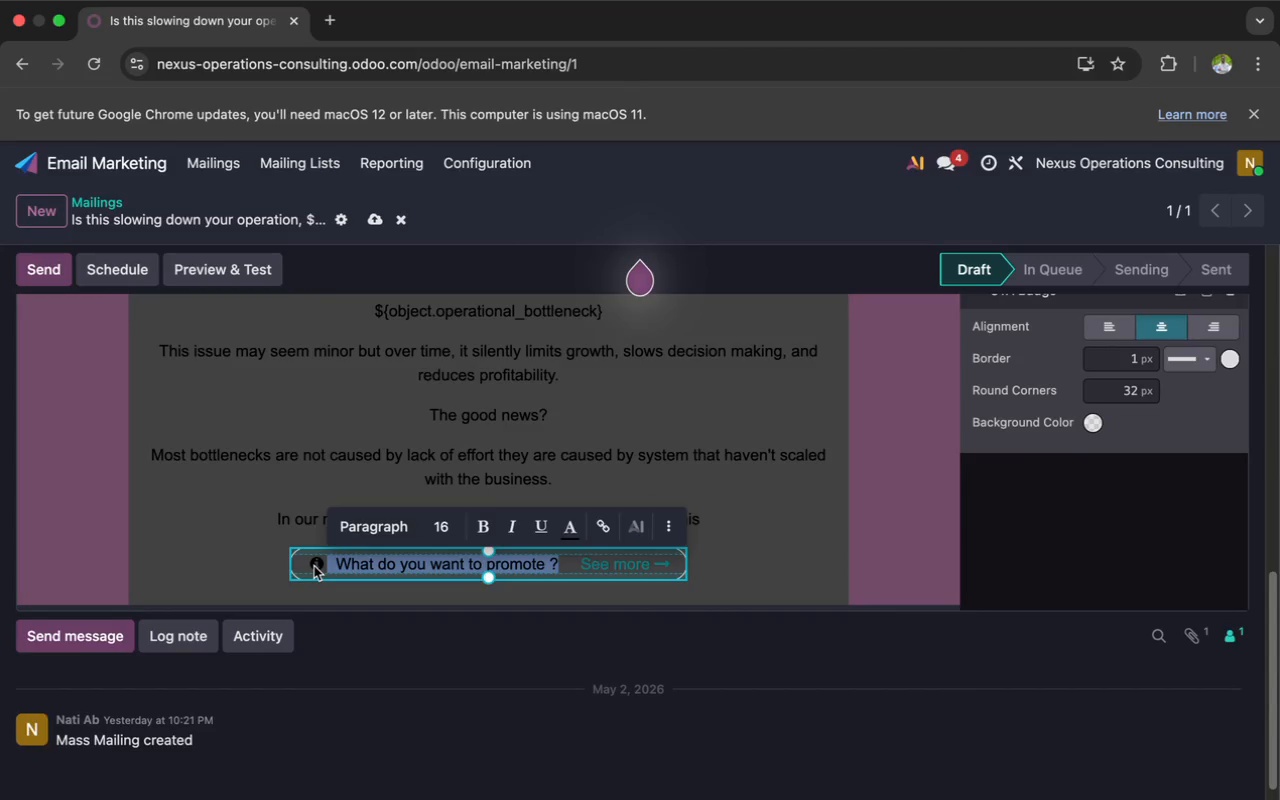 
wait(5.61)
 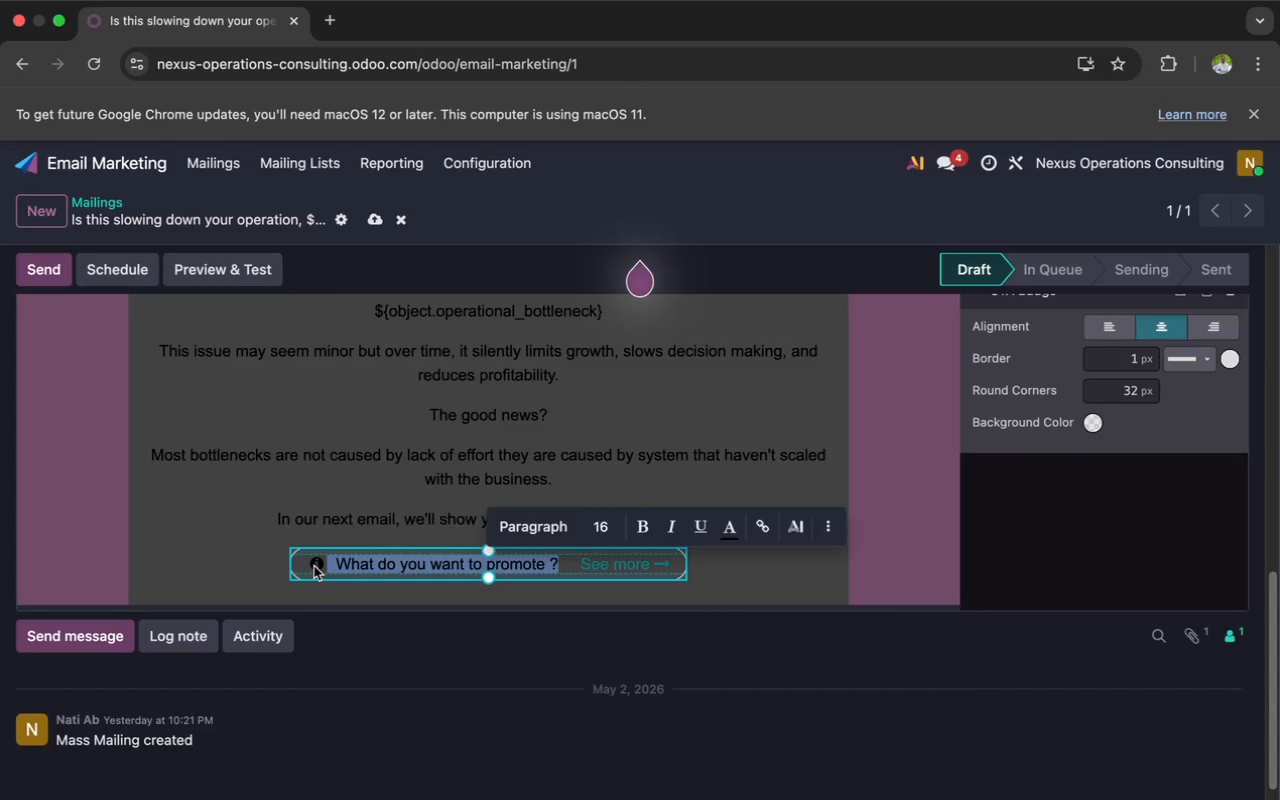 
key(Shift+S)
 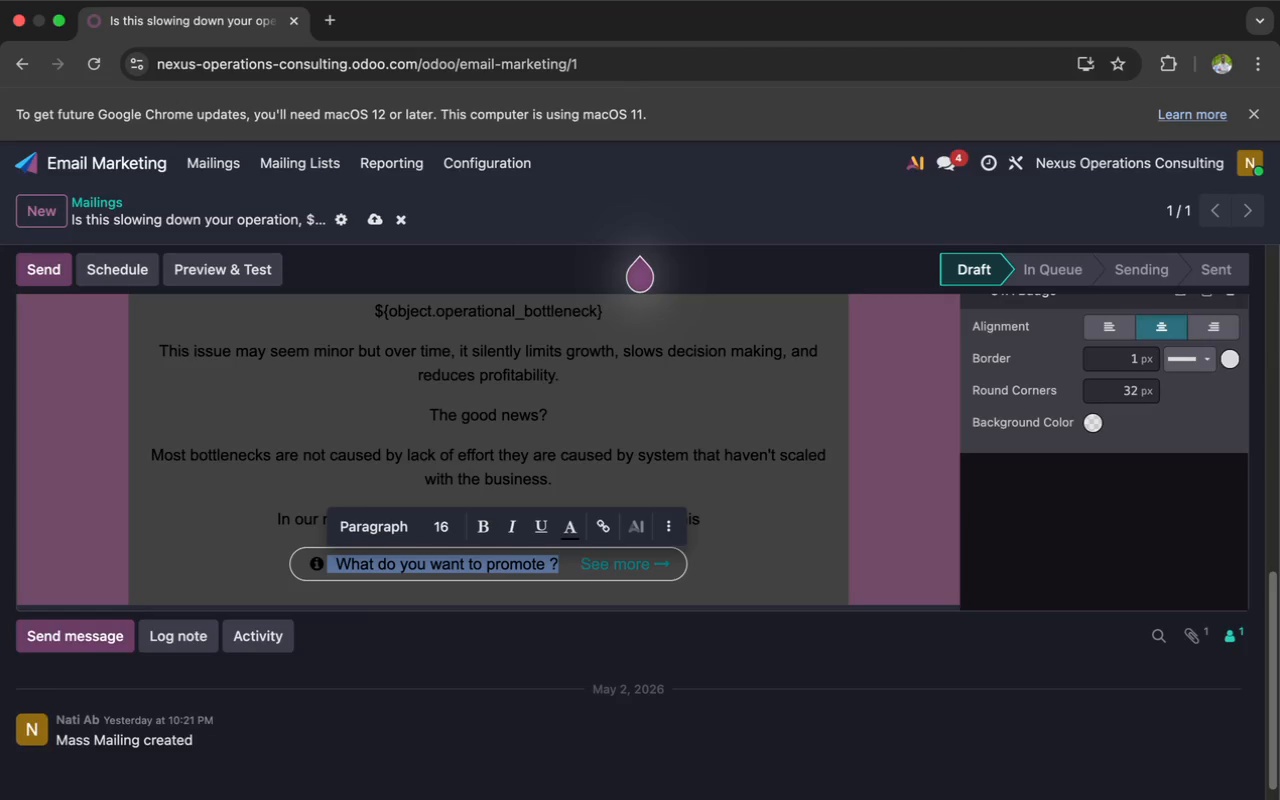 
key(S)
 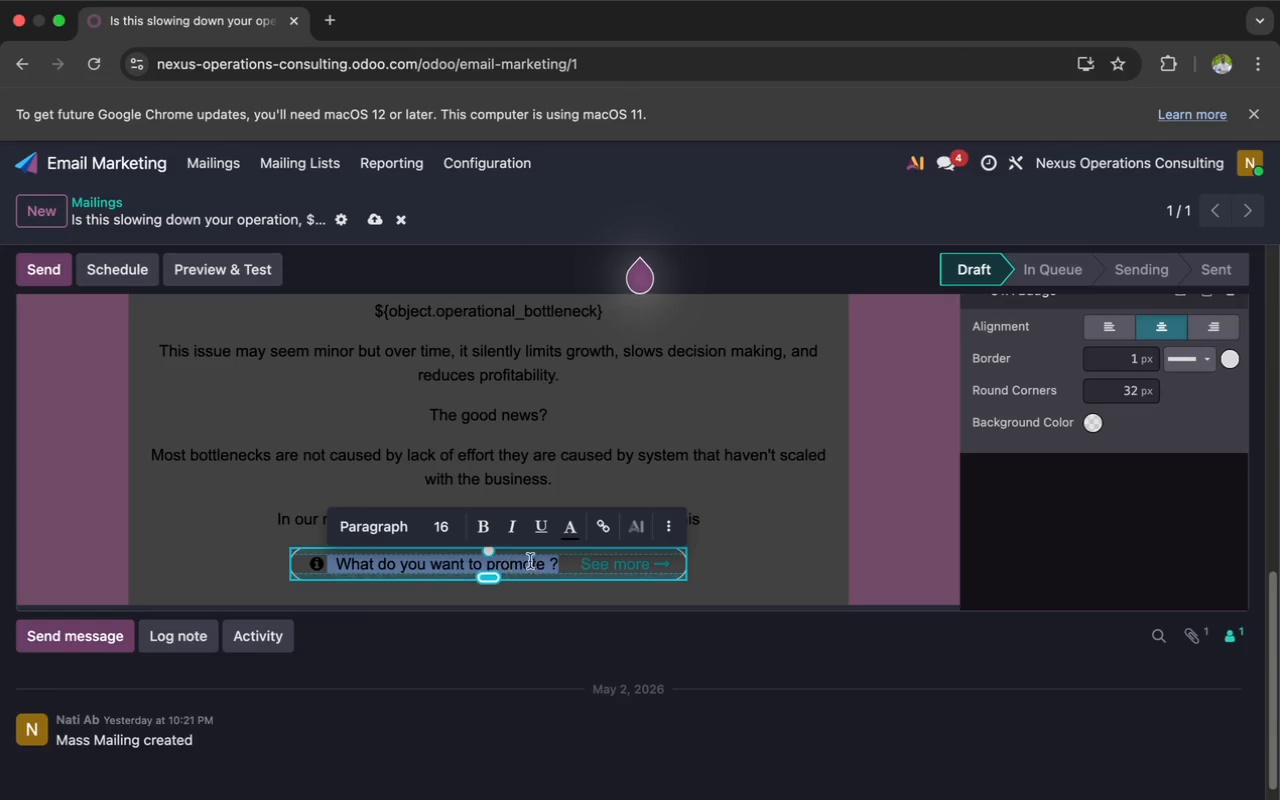 
left_click([563, 564])
 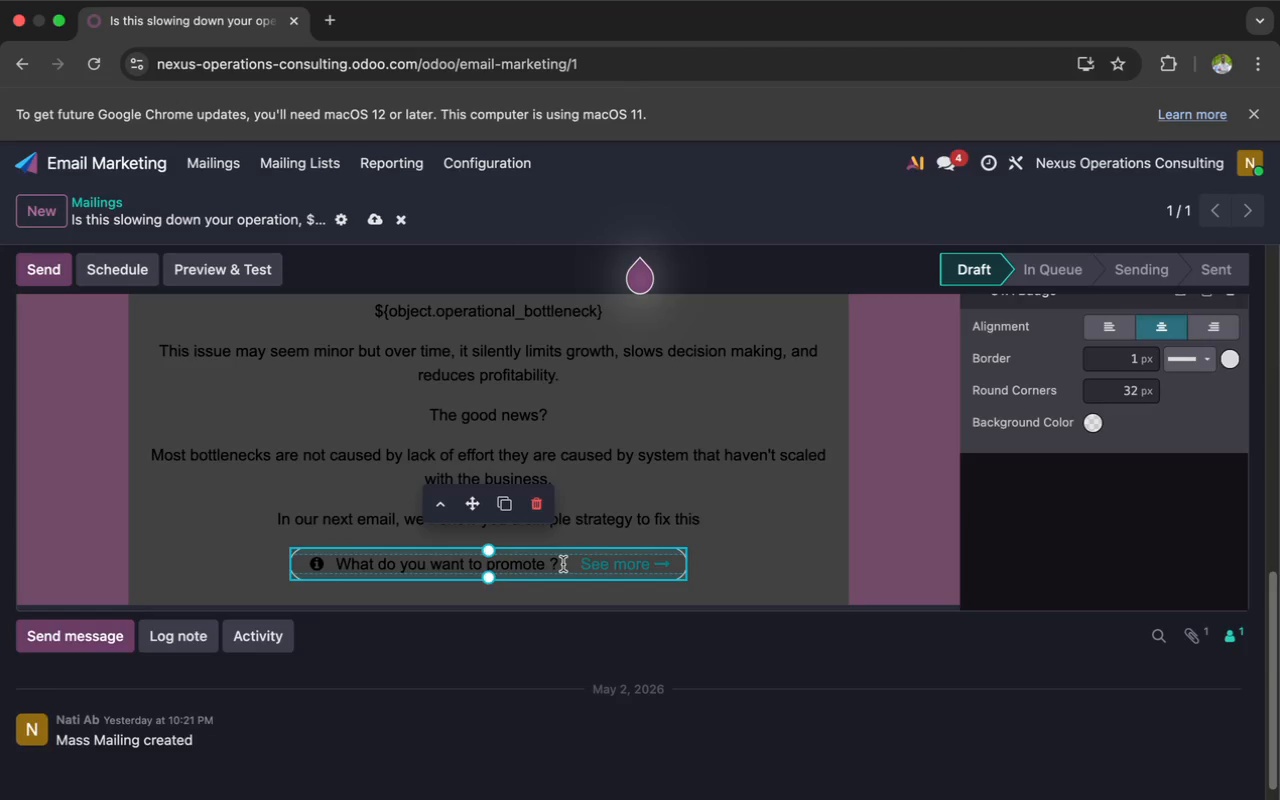 
left_click_drag(start_coordinate=[563, 563], to_coordinate=[304, 559])
 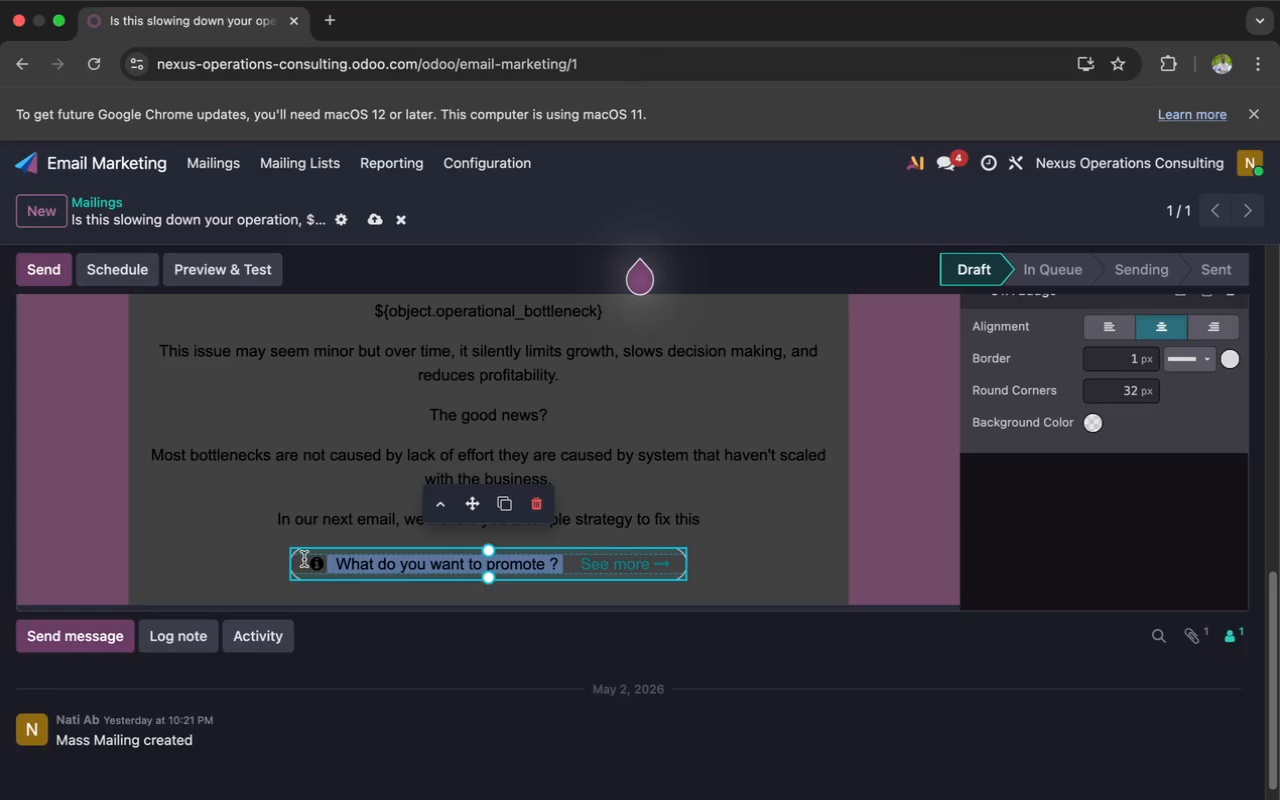 
type(See How High Performing Tea)
 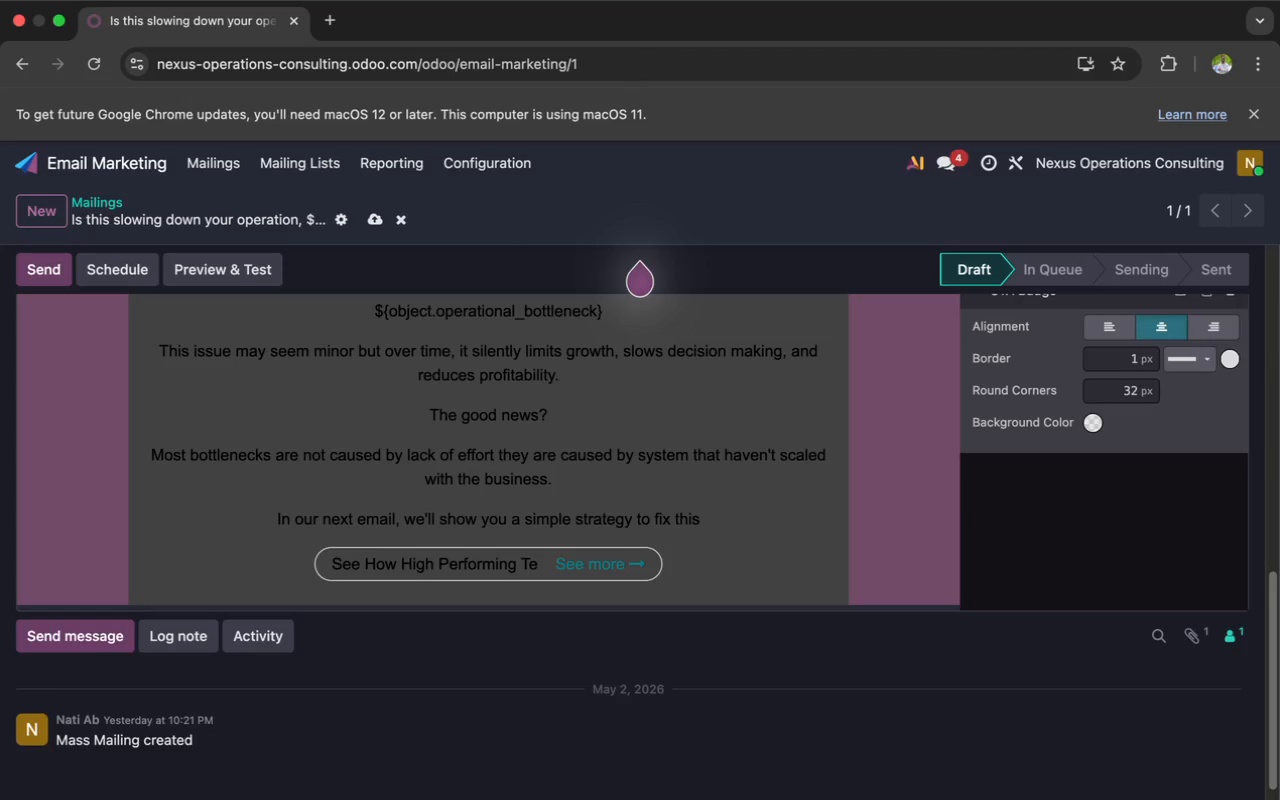 
type(ms)
 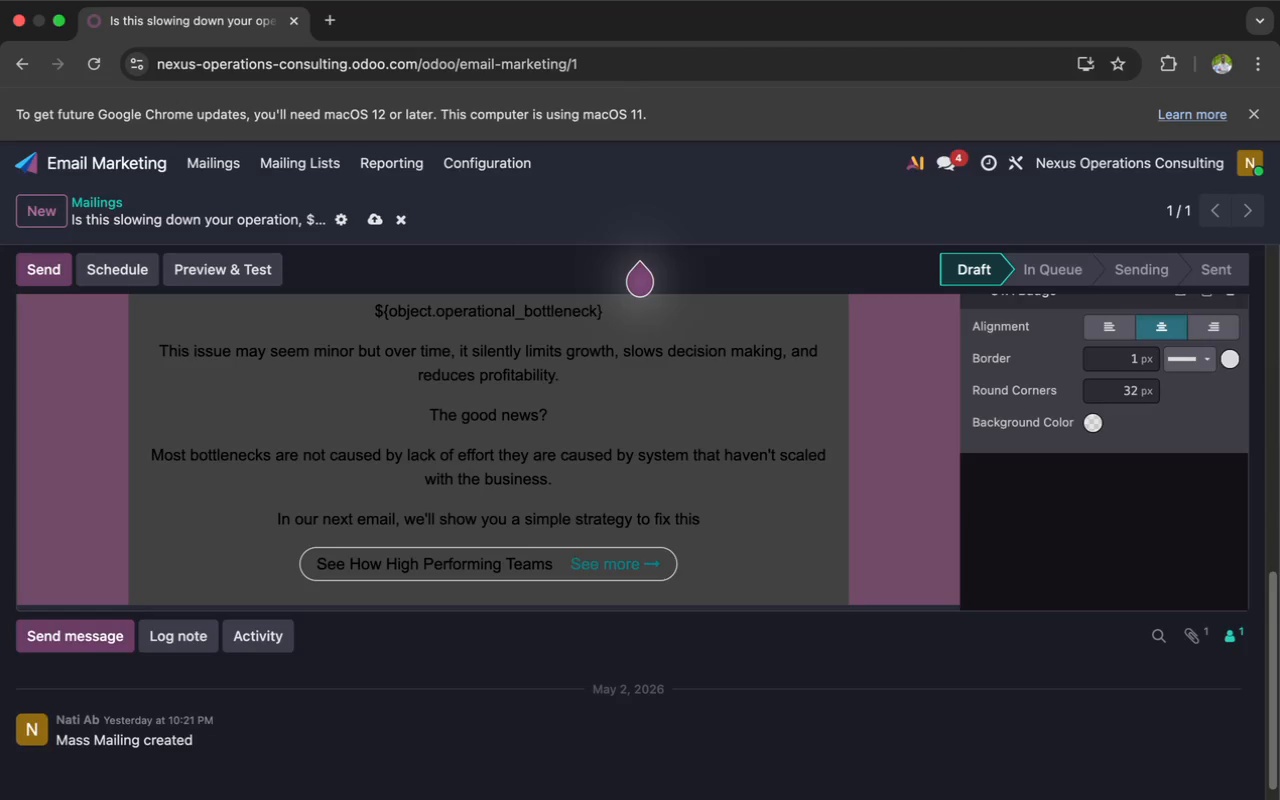 
wait(5.53)
 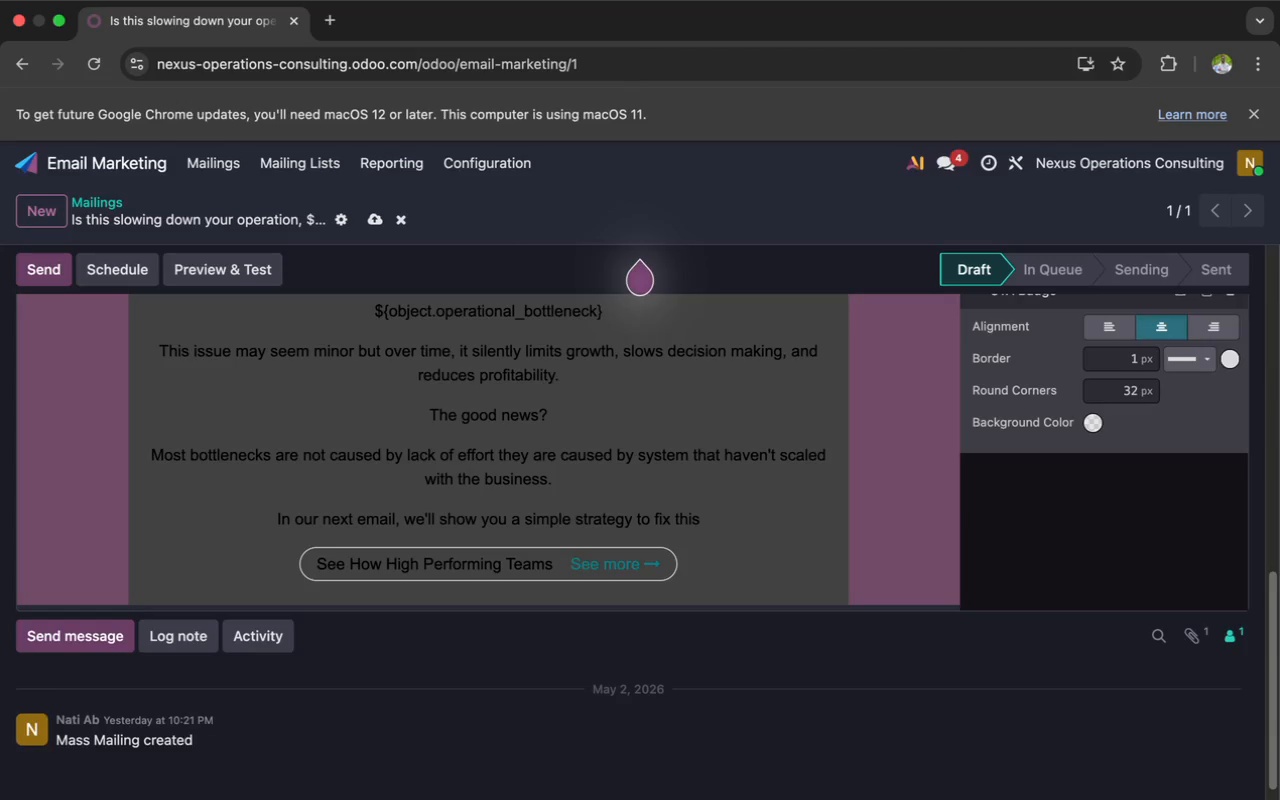 
type( Fix This)
 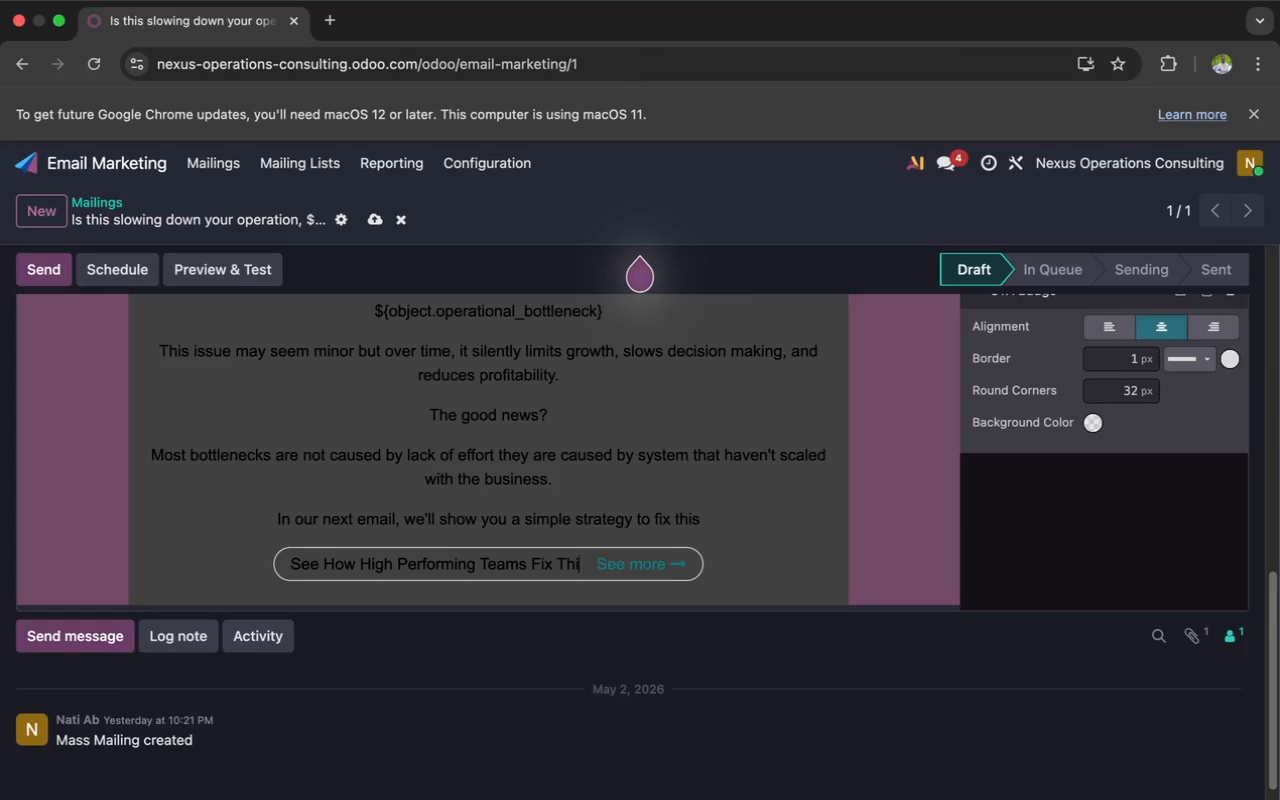 
left_click([649, 563])
 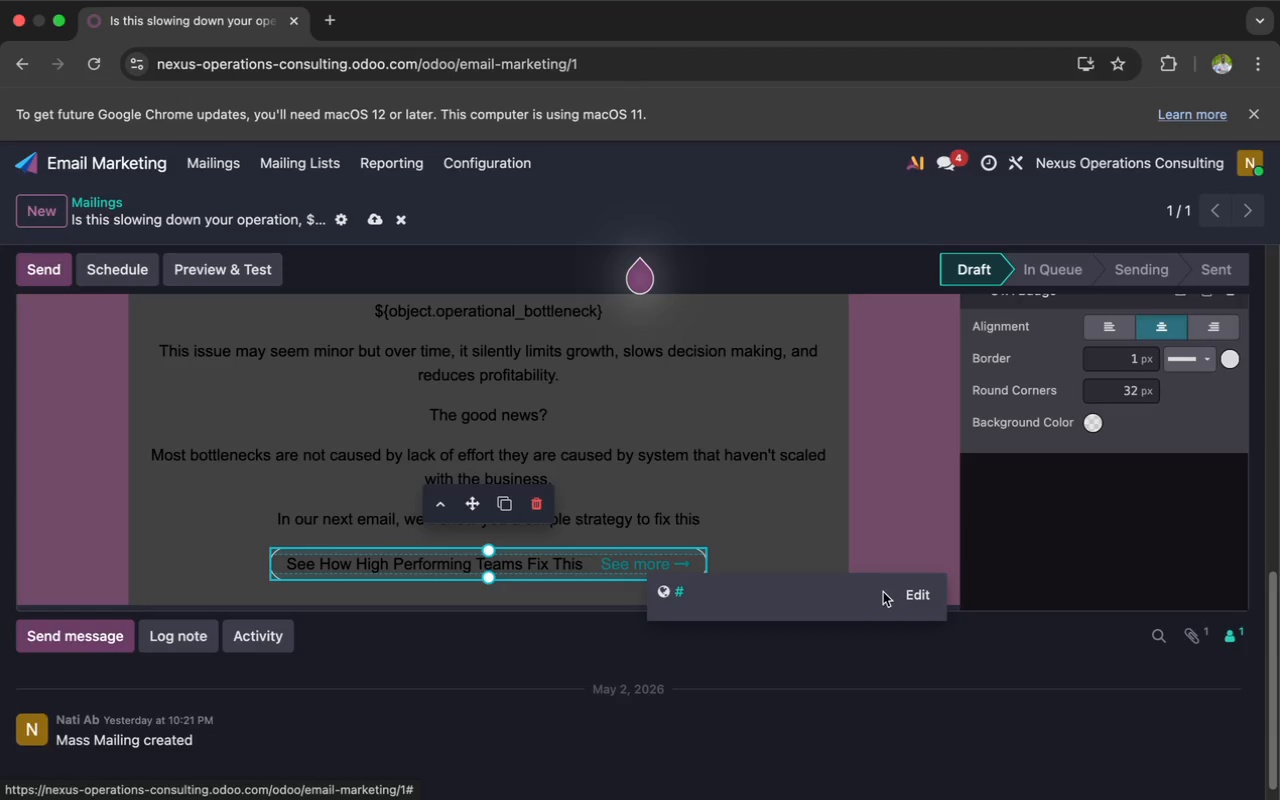 
left_click([913, 590])
 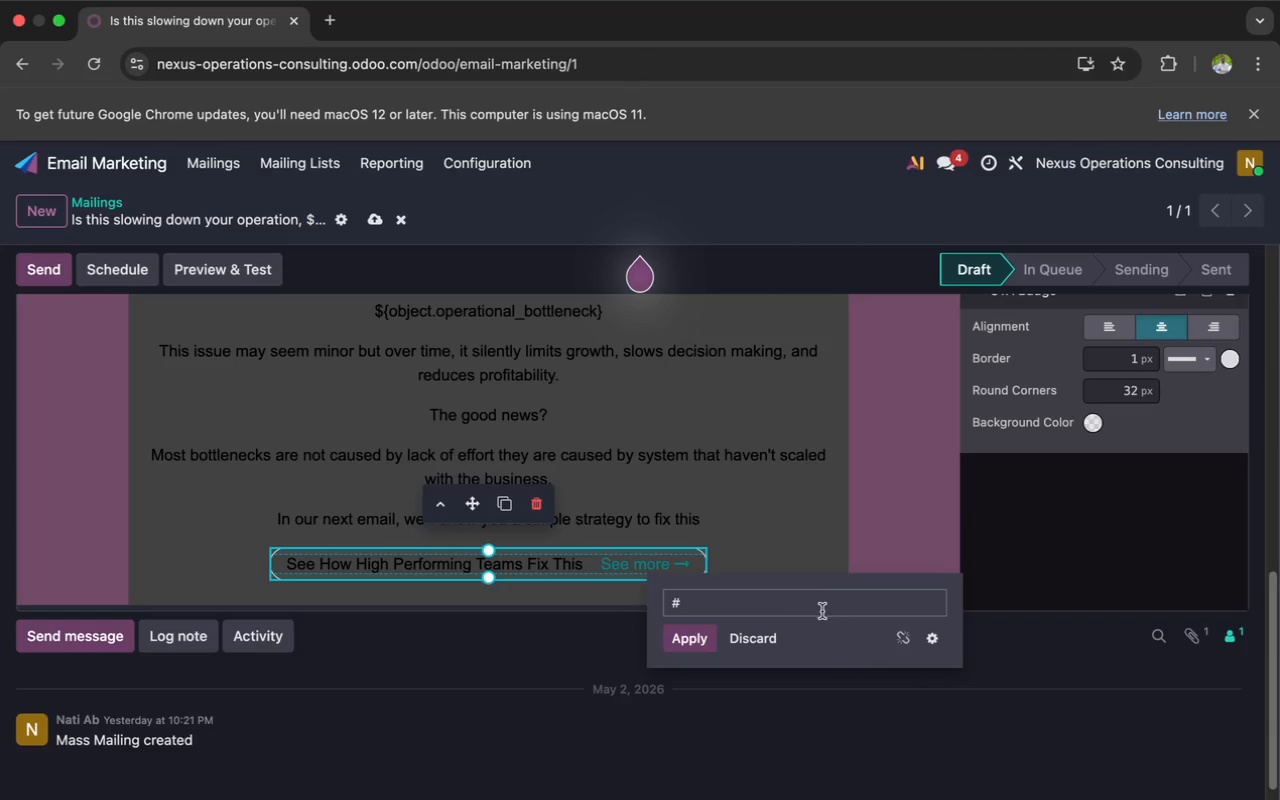 
left_click([770, 603])
 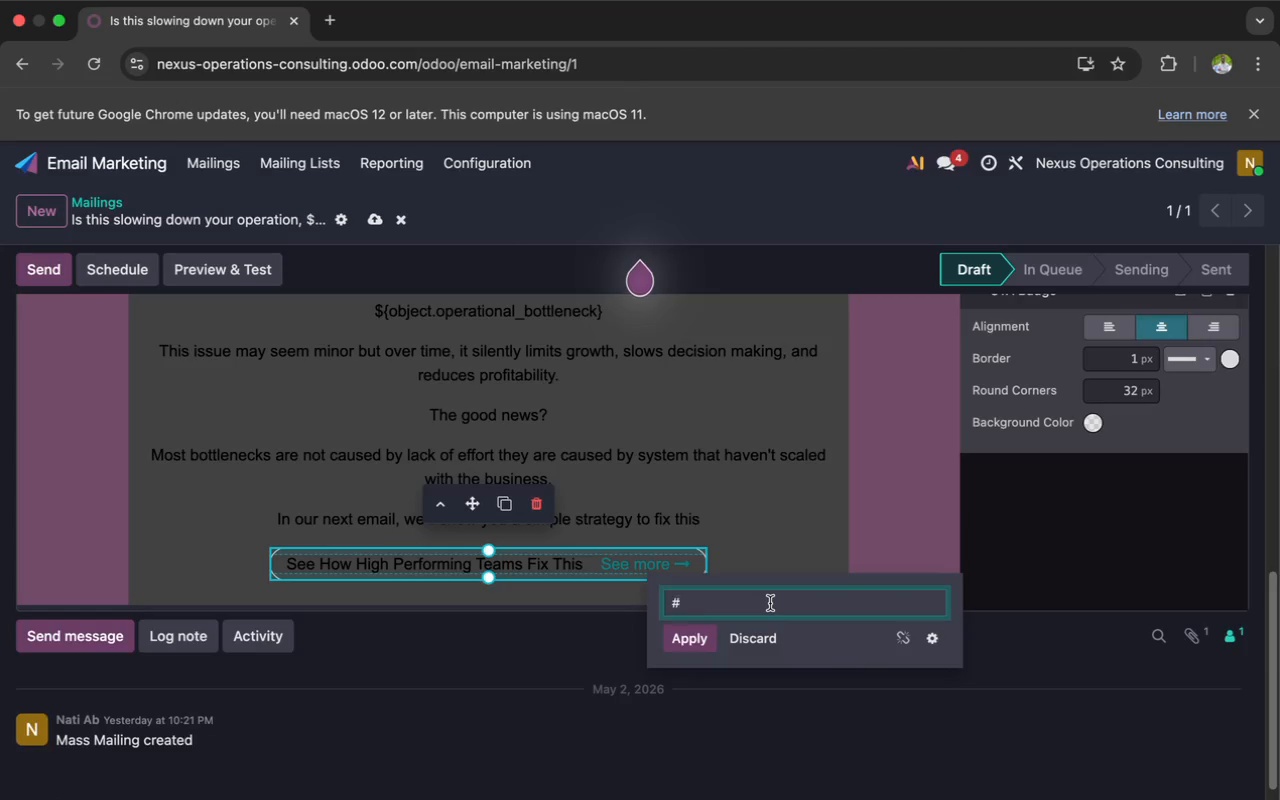 
key(Backspace)
 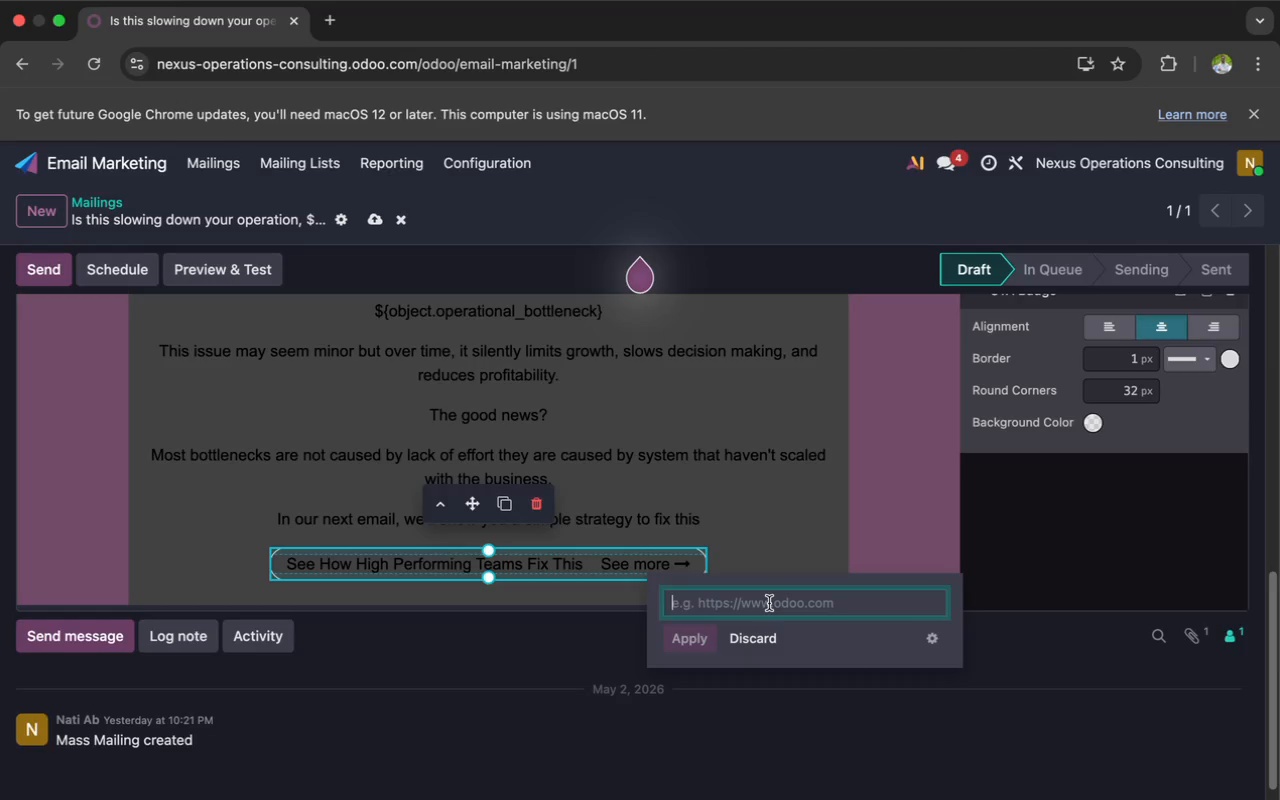 
type(https://)
 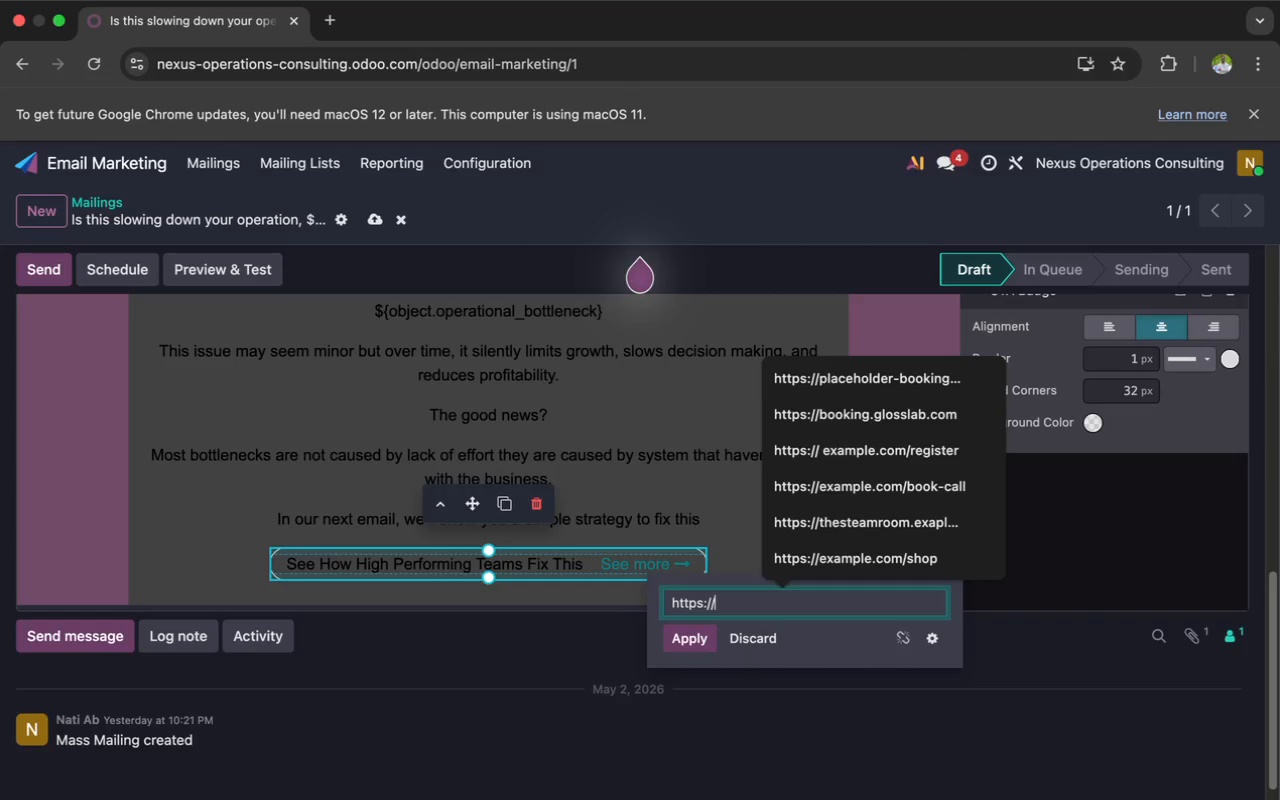 
wait(6.2)
 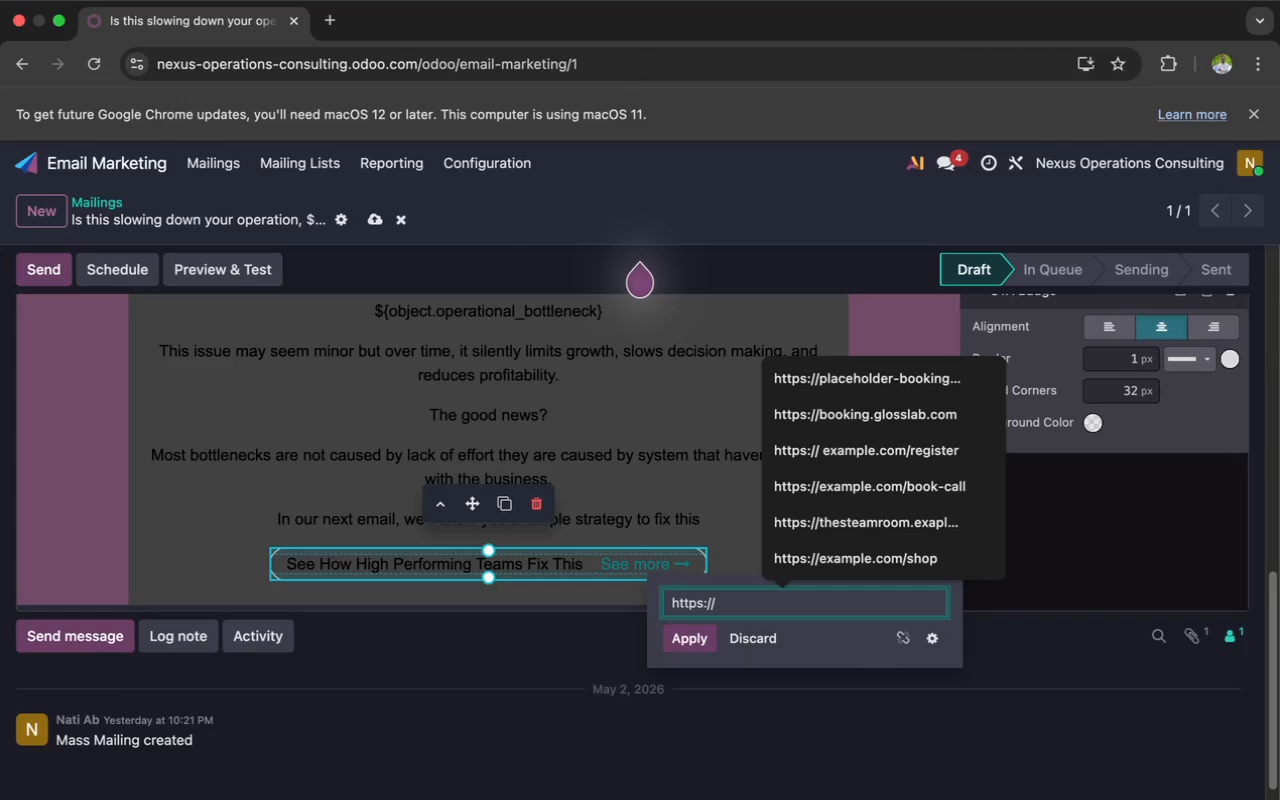 
type( example.com)
 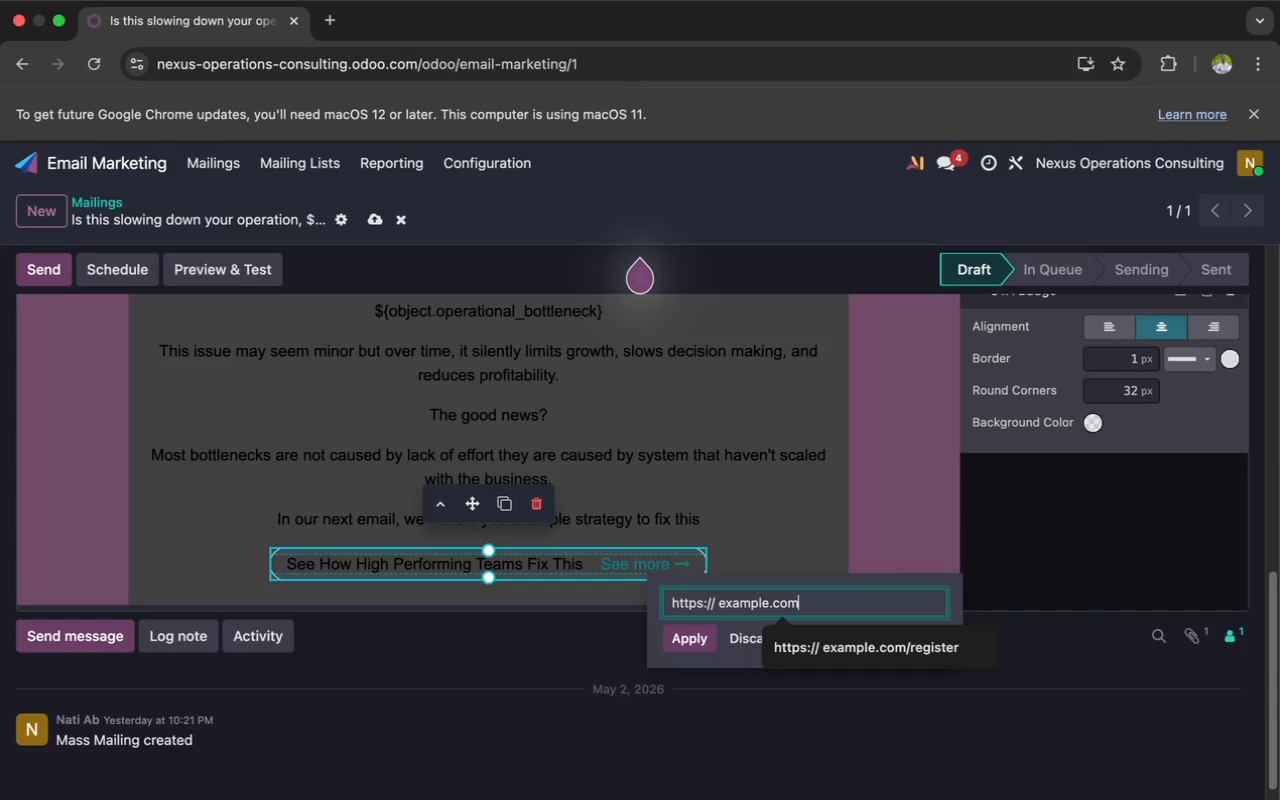 
type(/operations-strategy)
 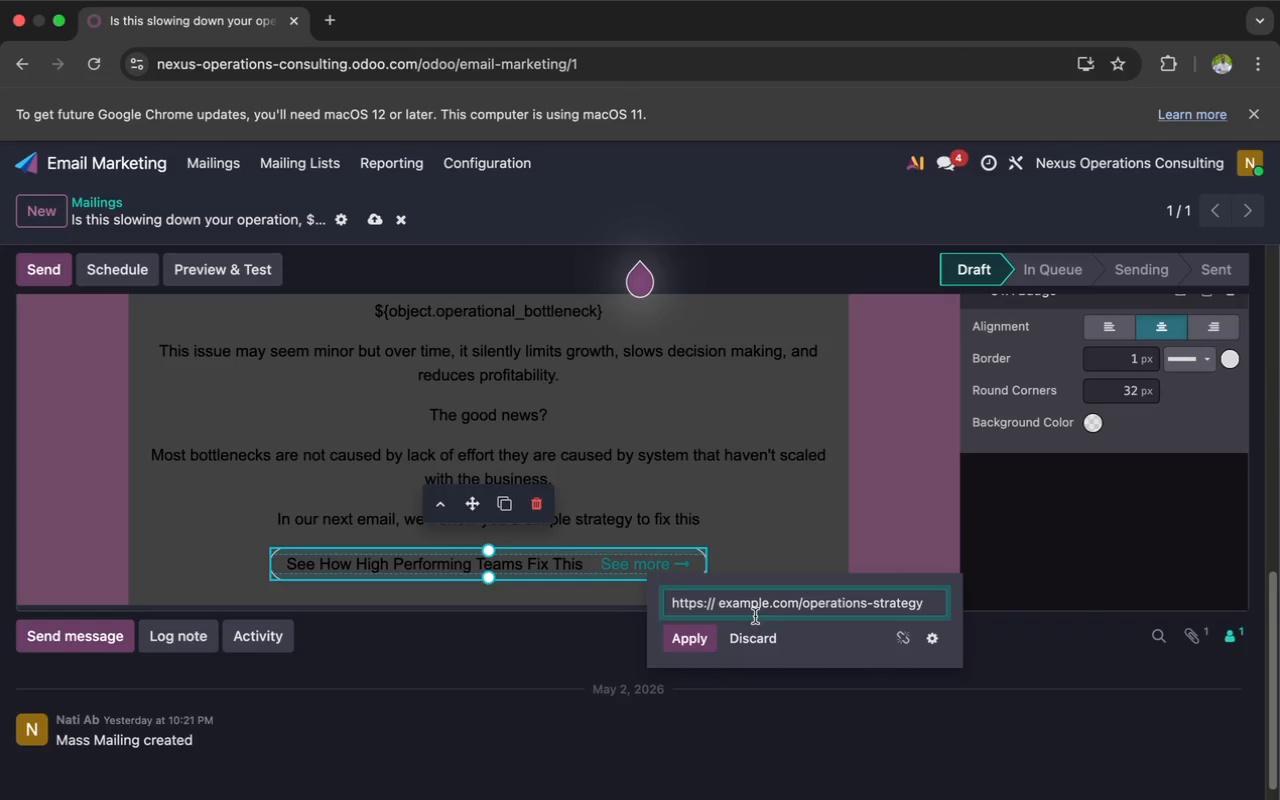 
left_click([689, 641])
 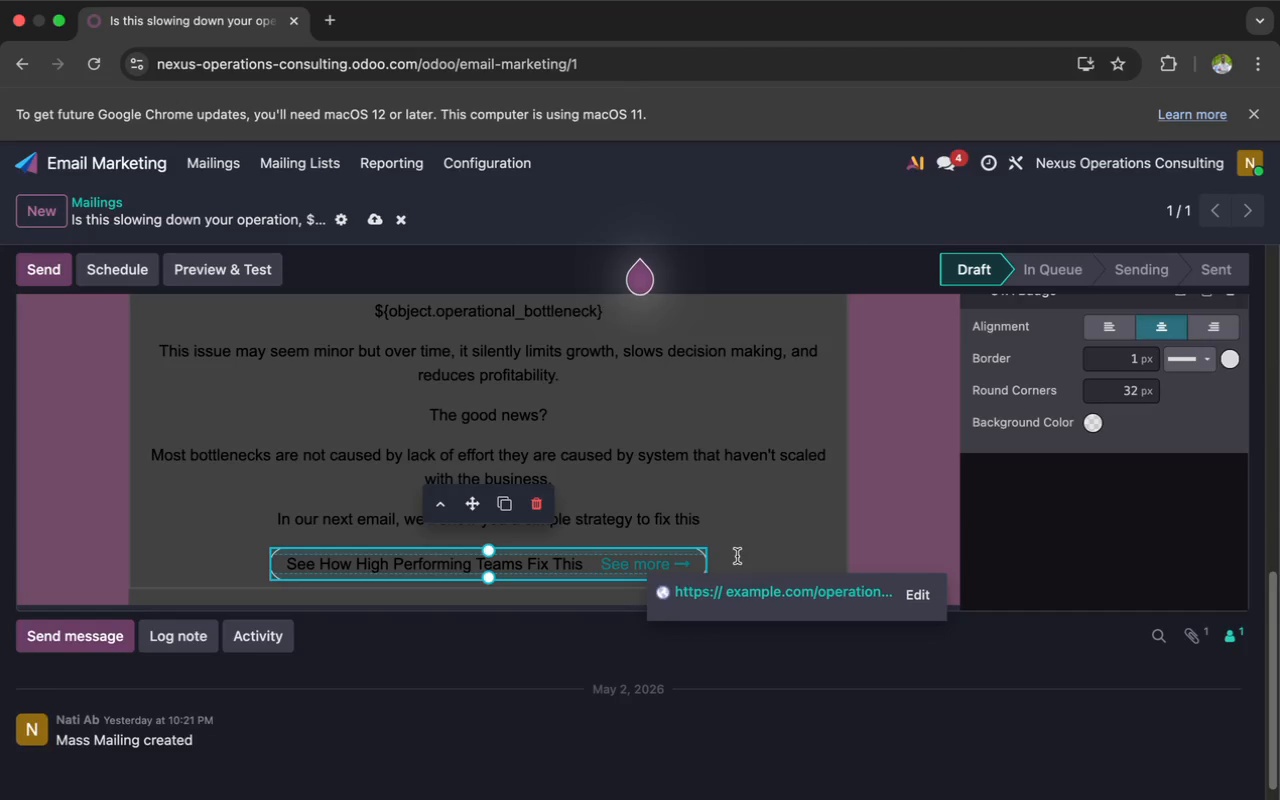 
wait(13.57)
 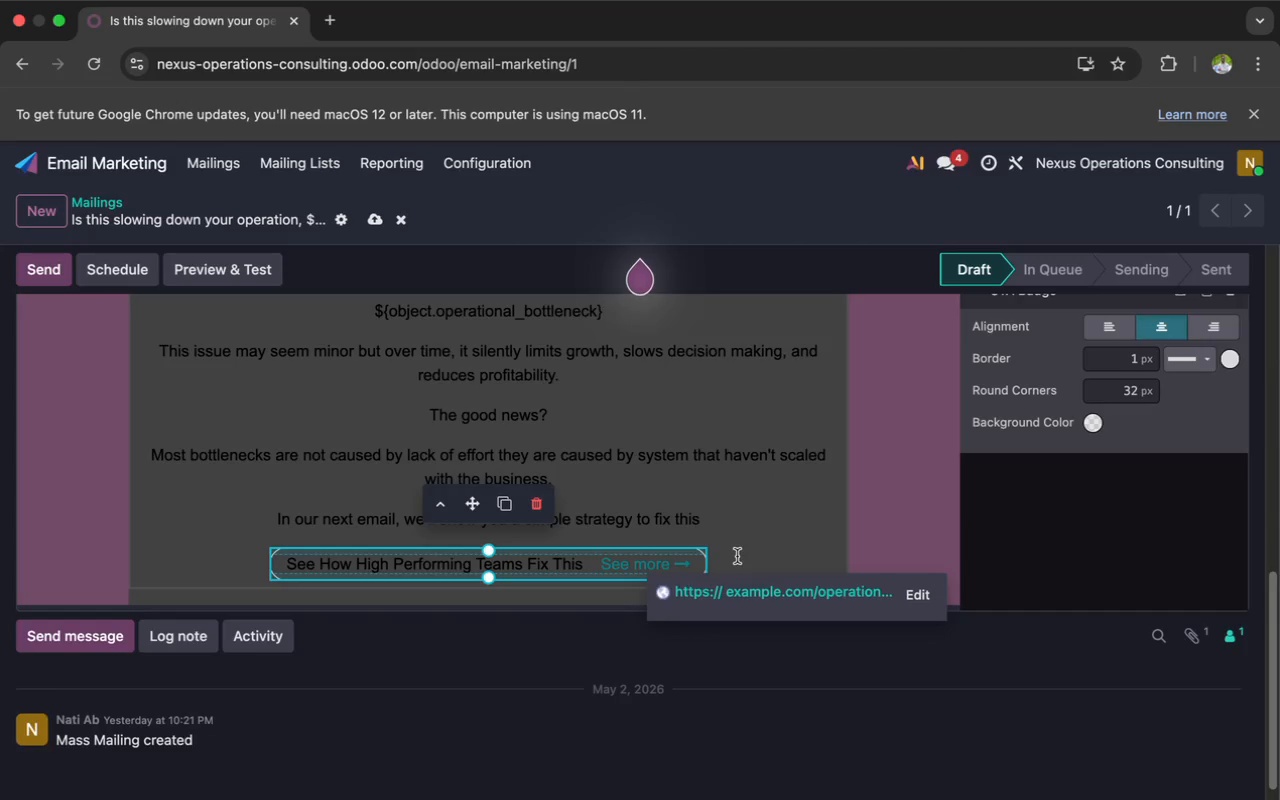 
left_click([806, 532])
 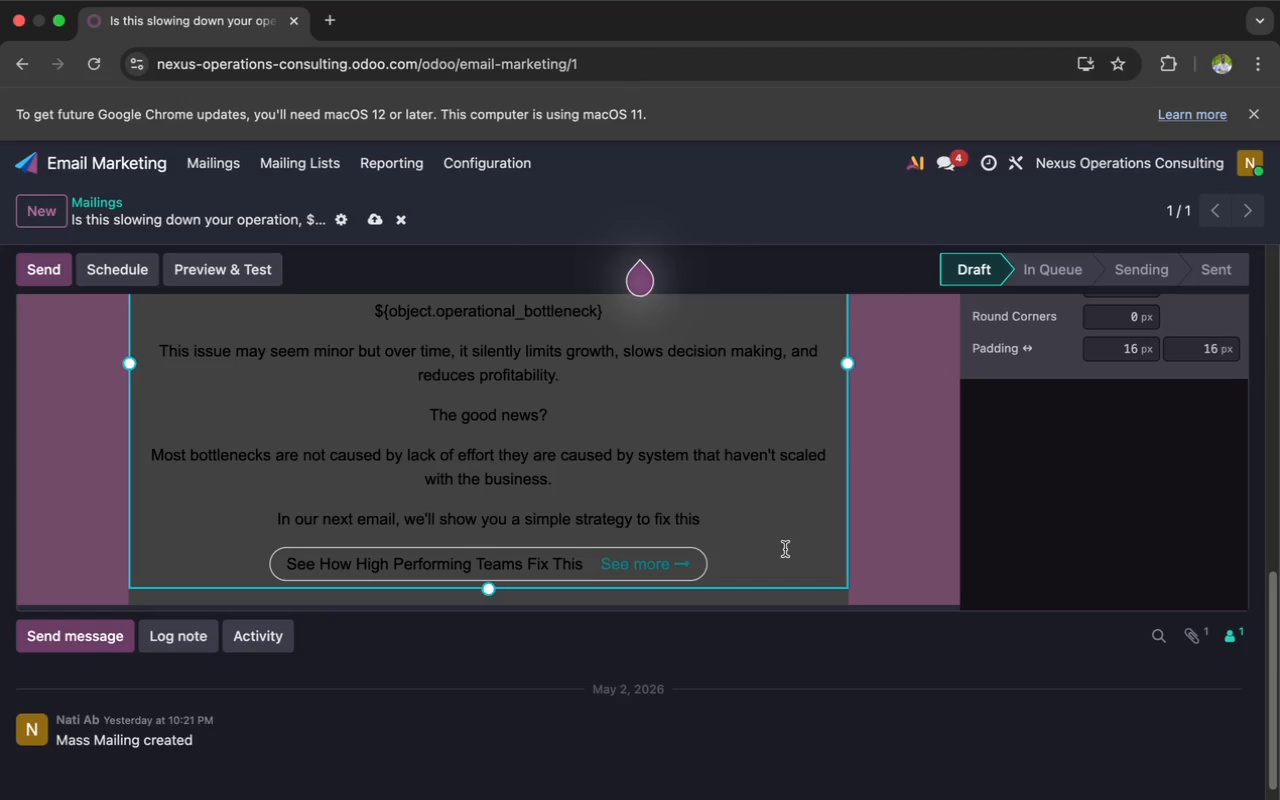 
wait(17.07)
 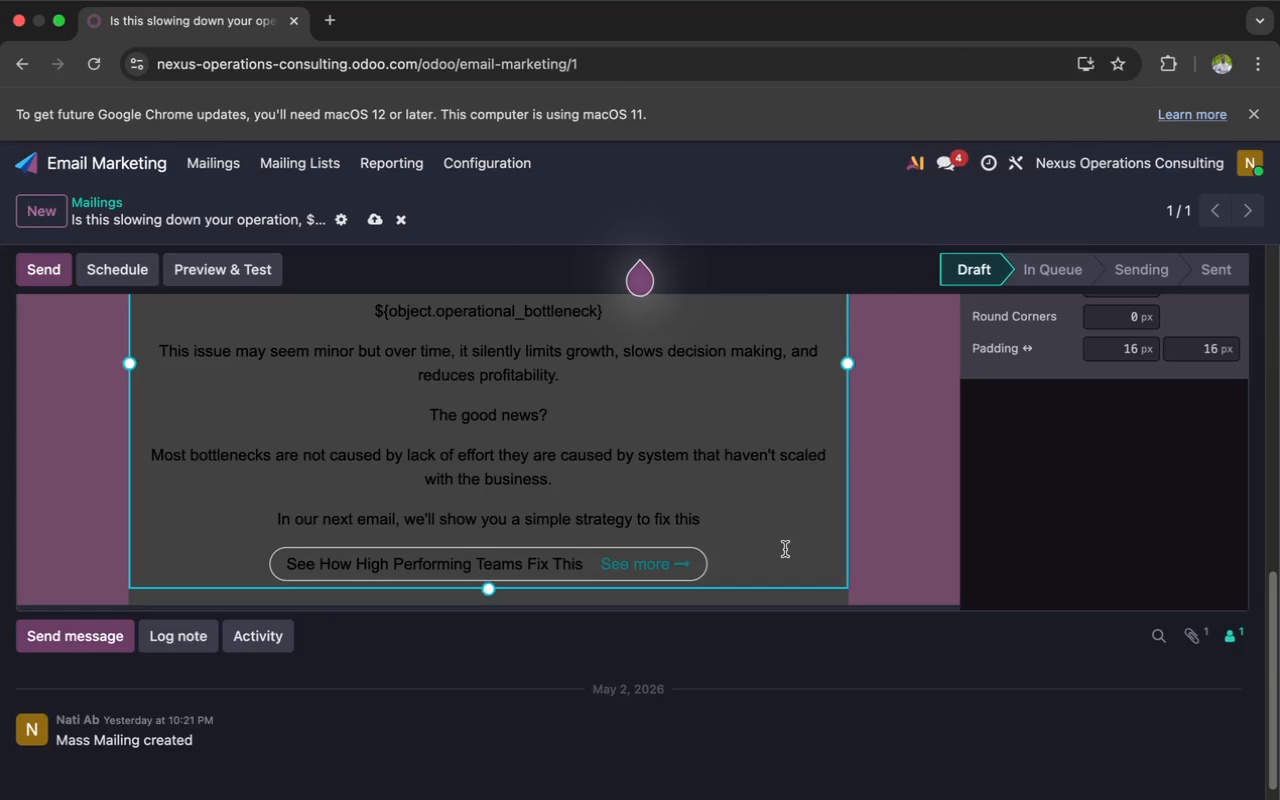 
scroll: coordinate [1009, 440], scroll_direction: up, amount: 45.0
 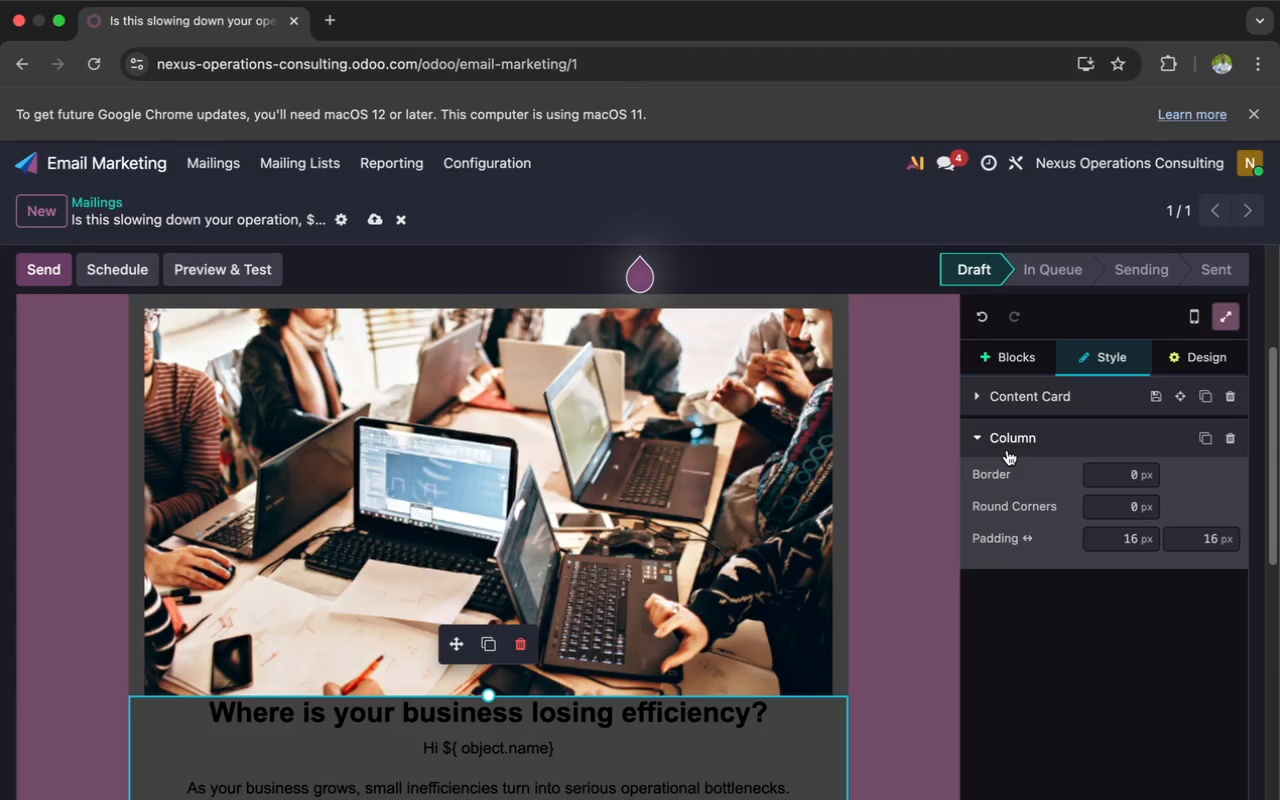 
scroll: coordinate [838, 448], scroll_direction: down, amount: 21.0
 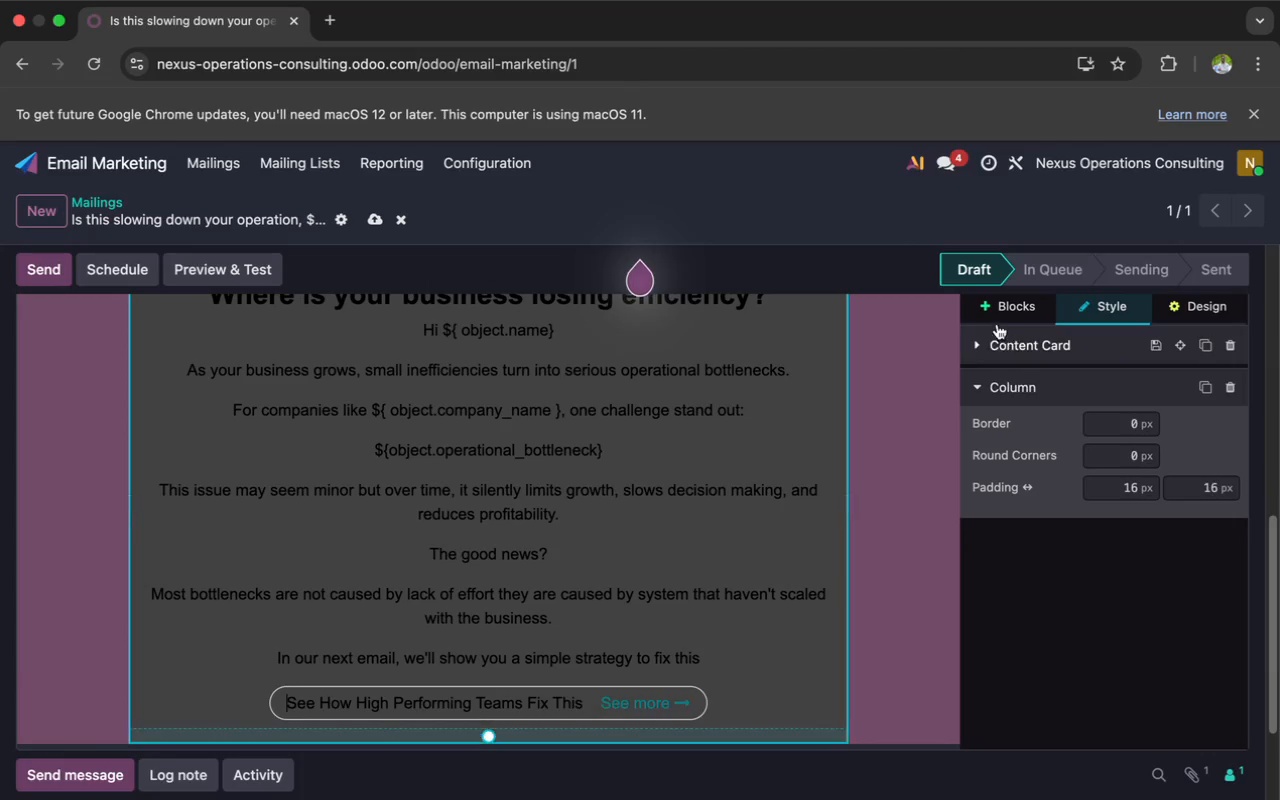 
left_click([996, 305])
 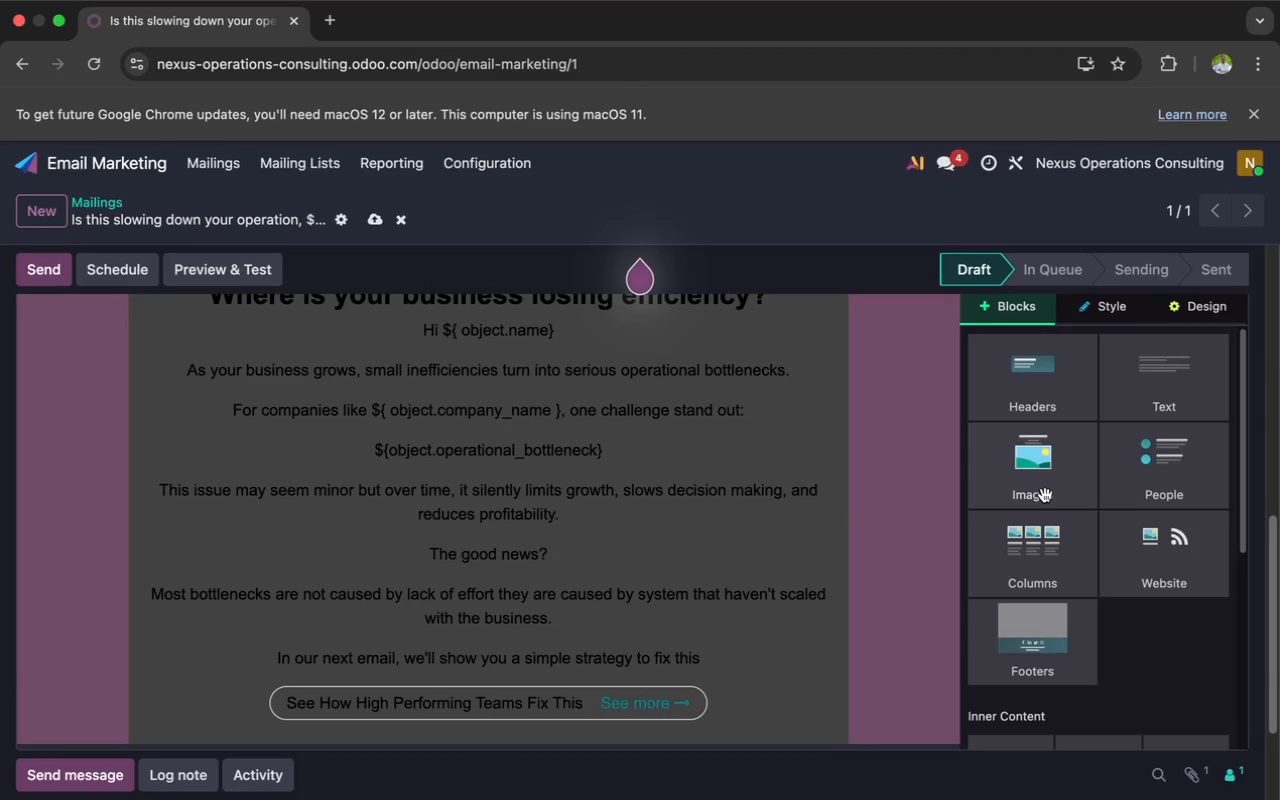 
scroll: coordinate [1045, 495], scroll_direction: down, amount: 10.0
 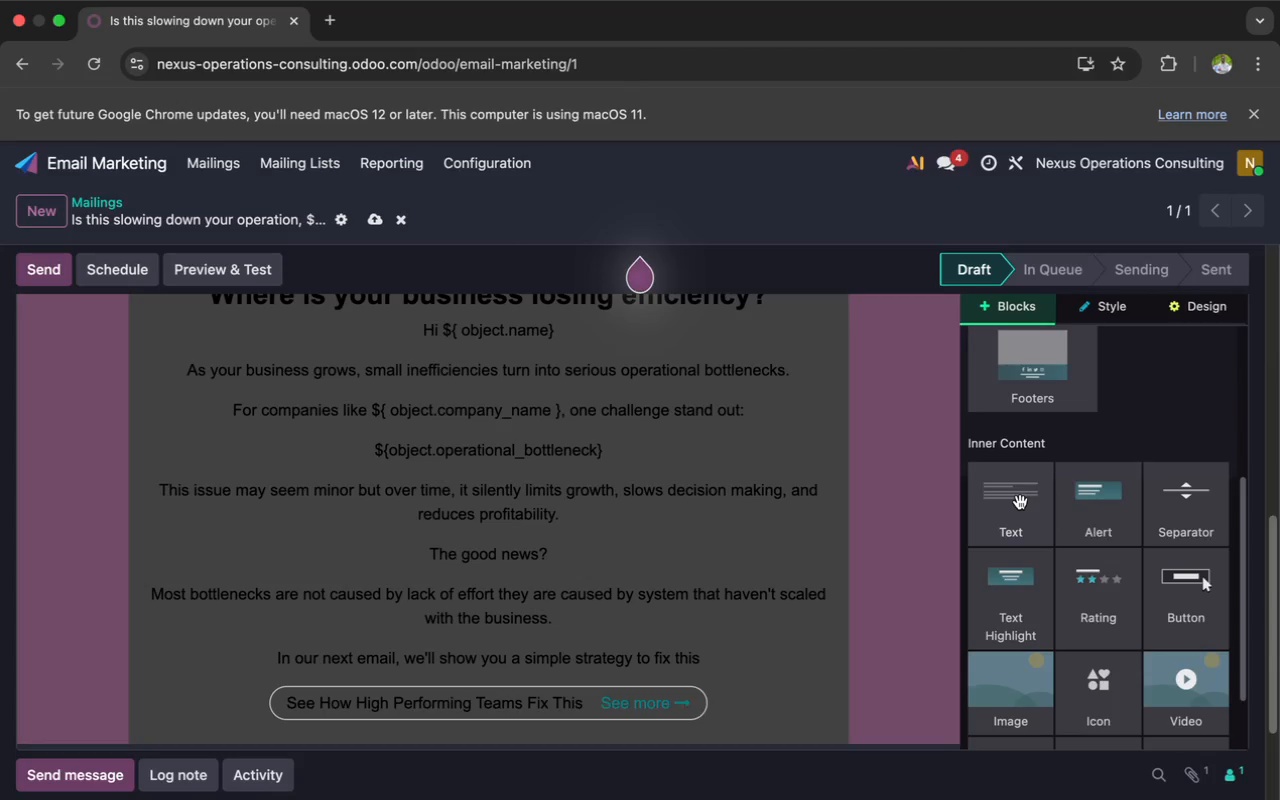 
left_click([1020, 502])
 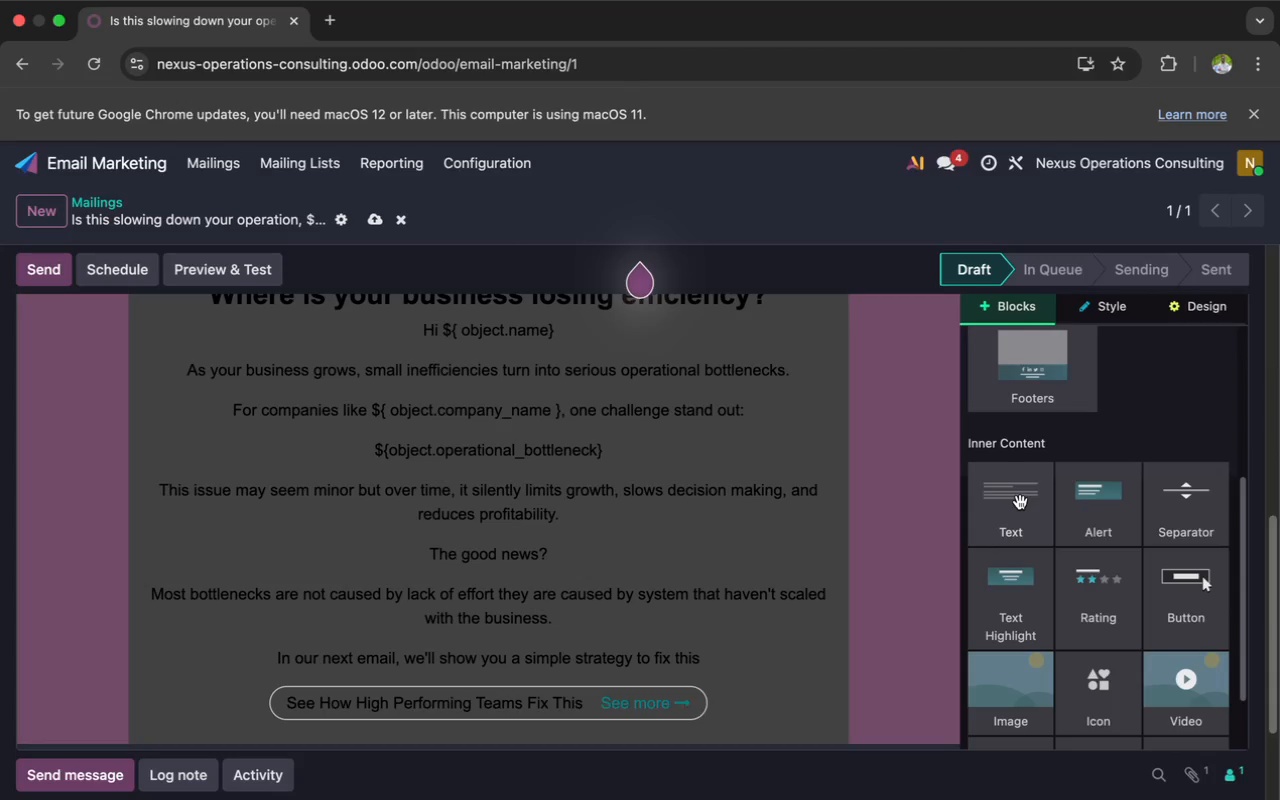 
scroll: coordinate [789, 536], scroll_direction: down, amount: 3.0
 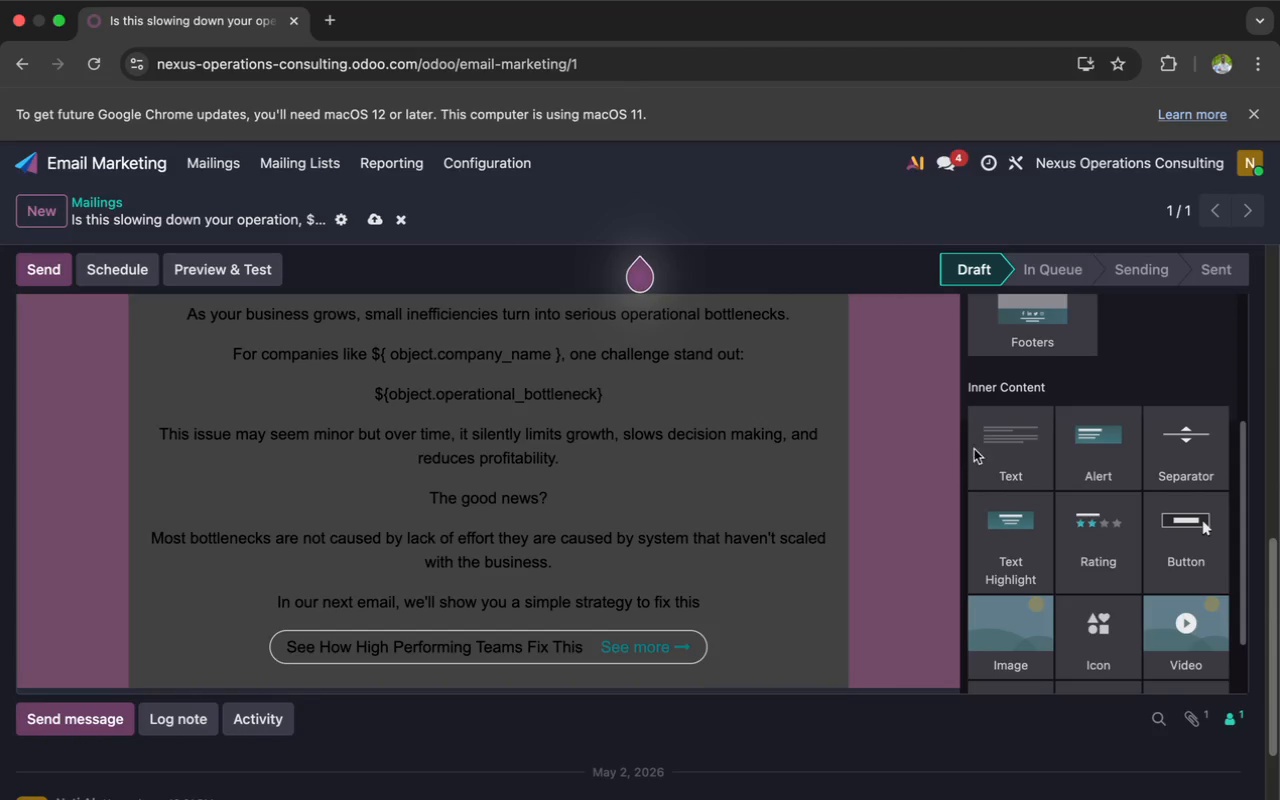 
left_click_drag(start_coordinate=[1012, 437], to_coordinate=[742, 716])
 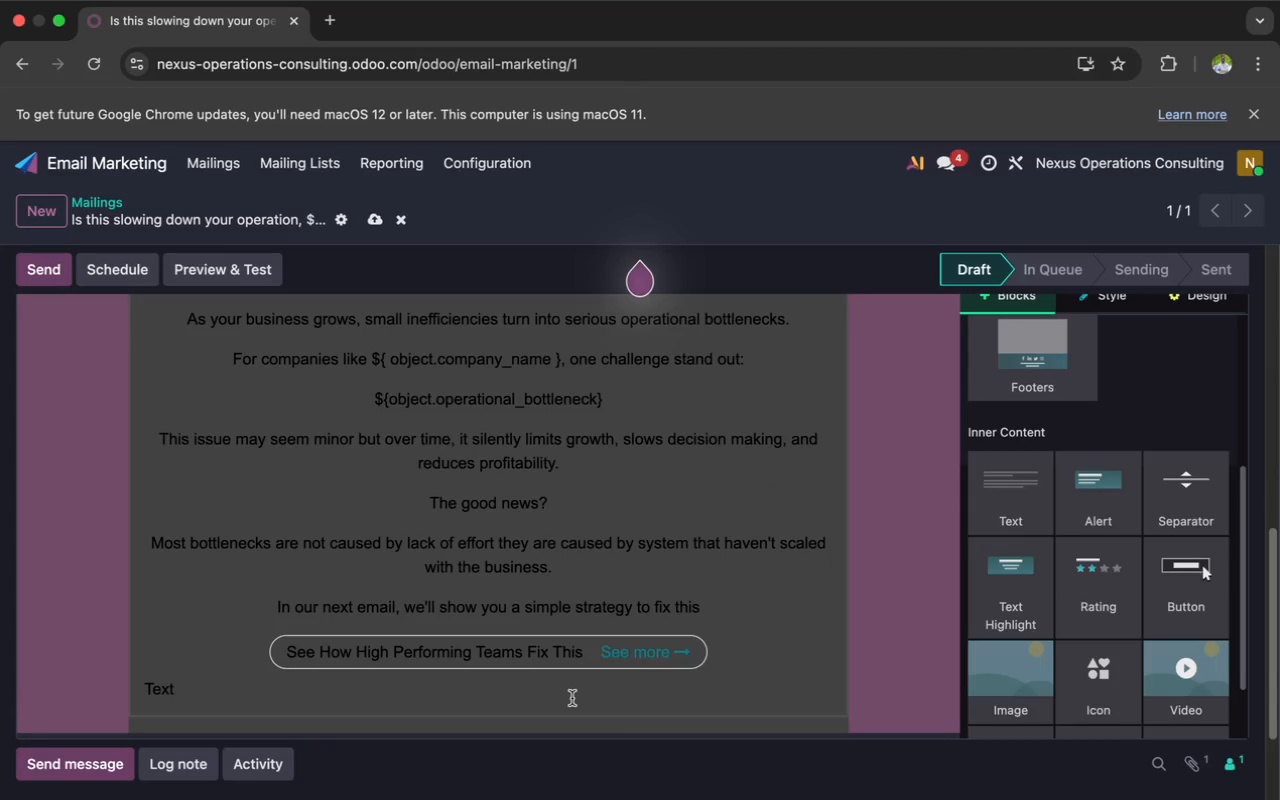 
left_click([572, 699])
 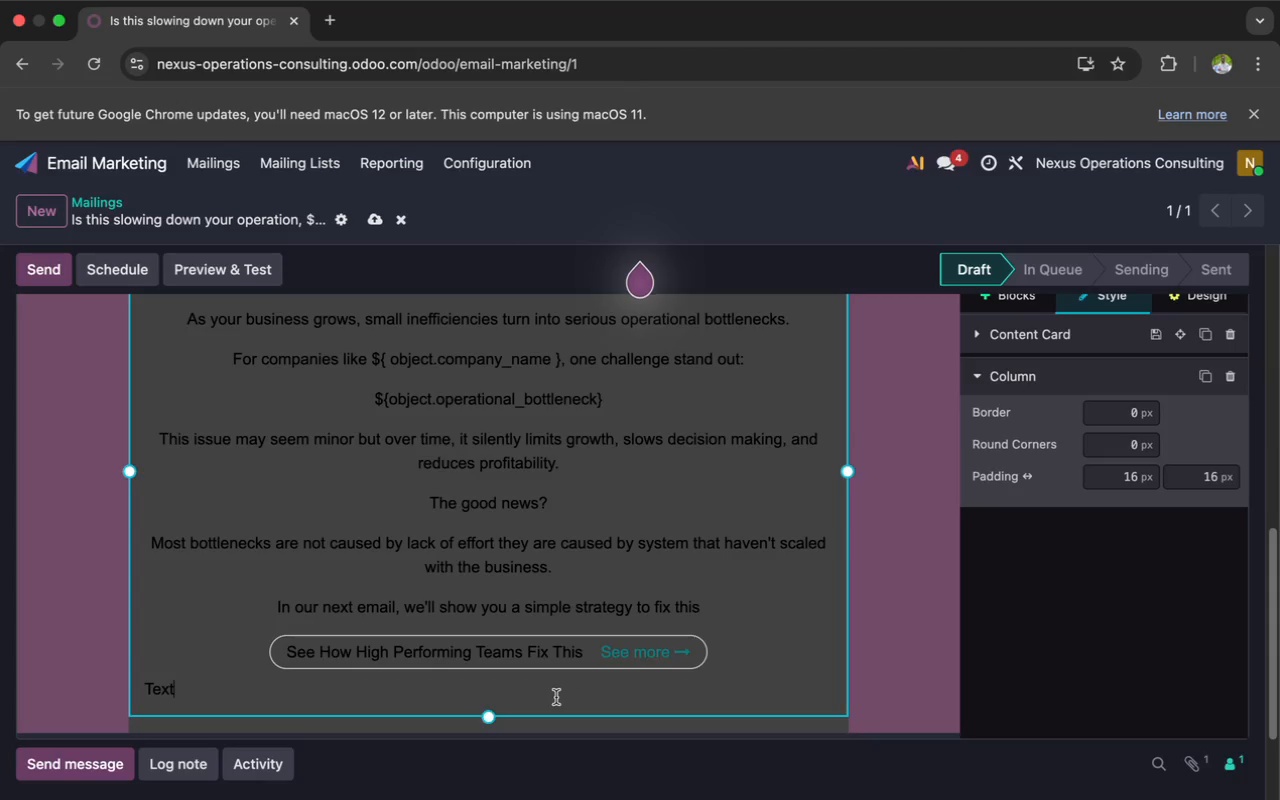 
wait(17.09)
 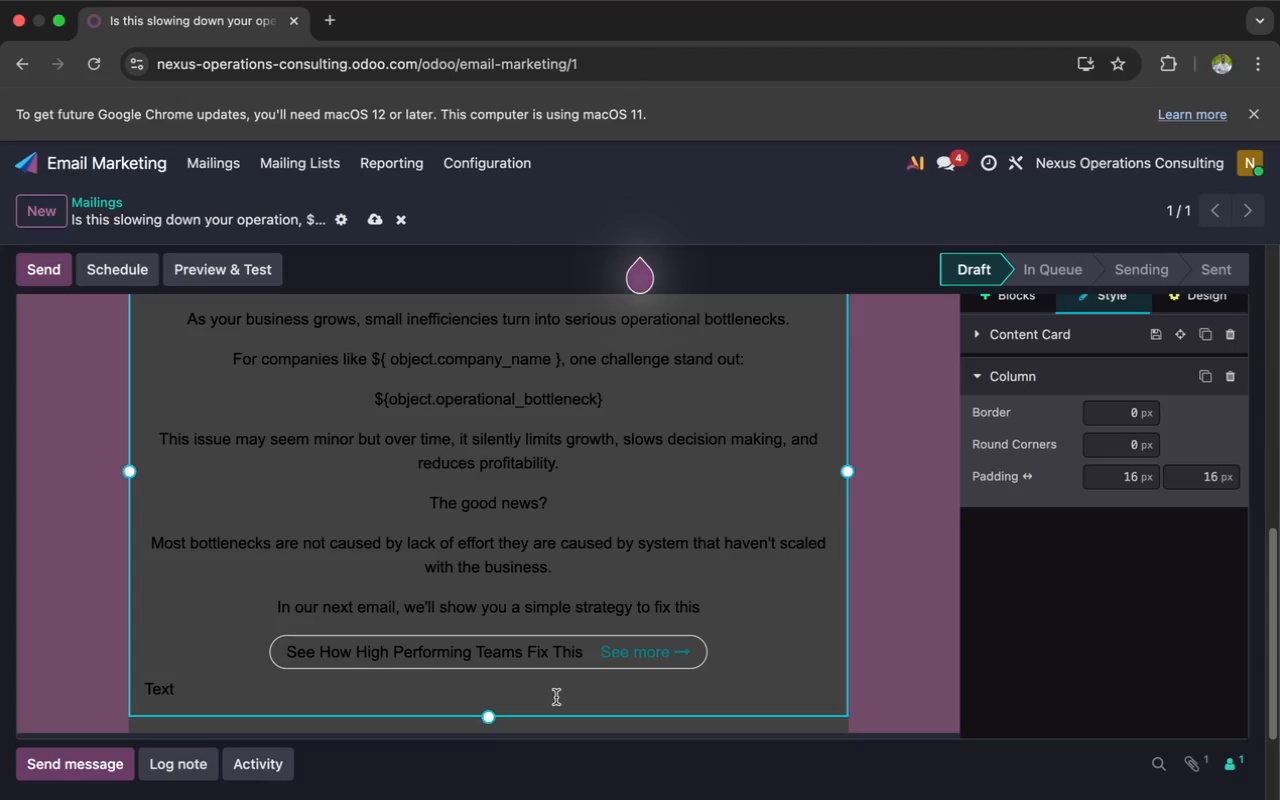 
type(Growth should feel smooth not chatic.)
 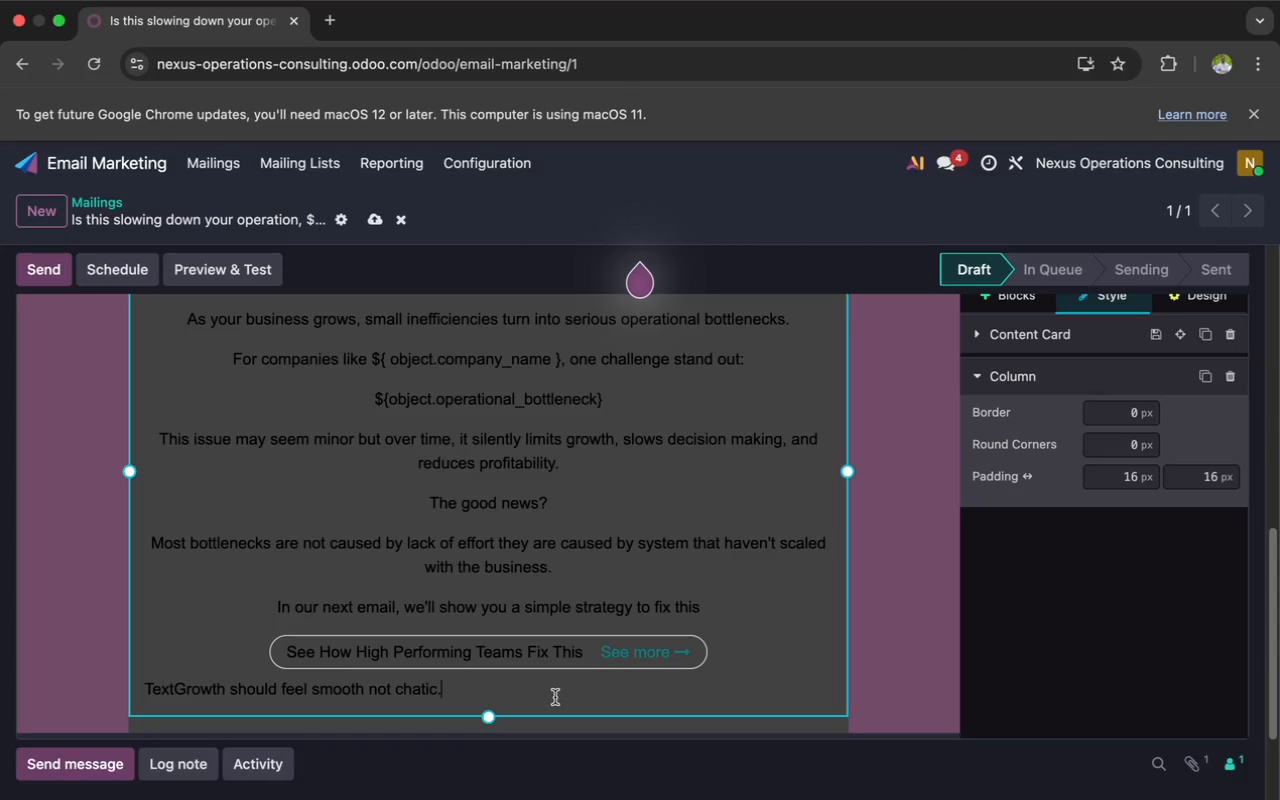 
wait(8.81)
 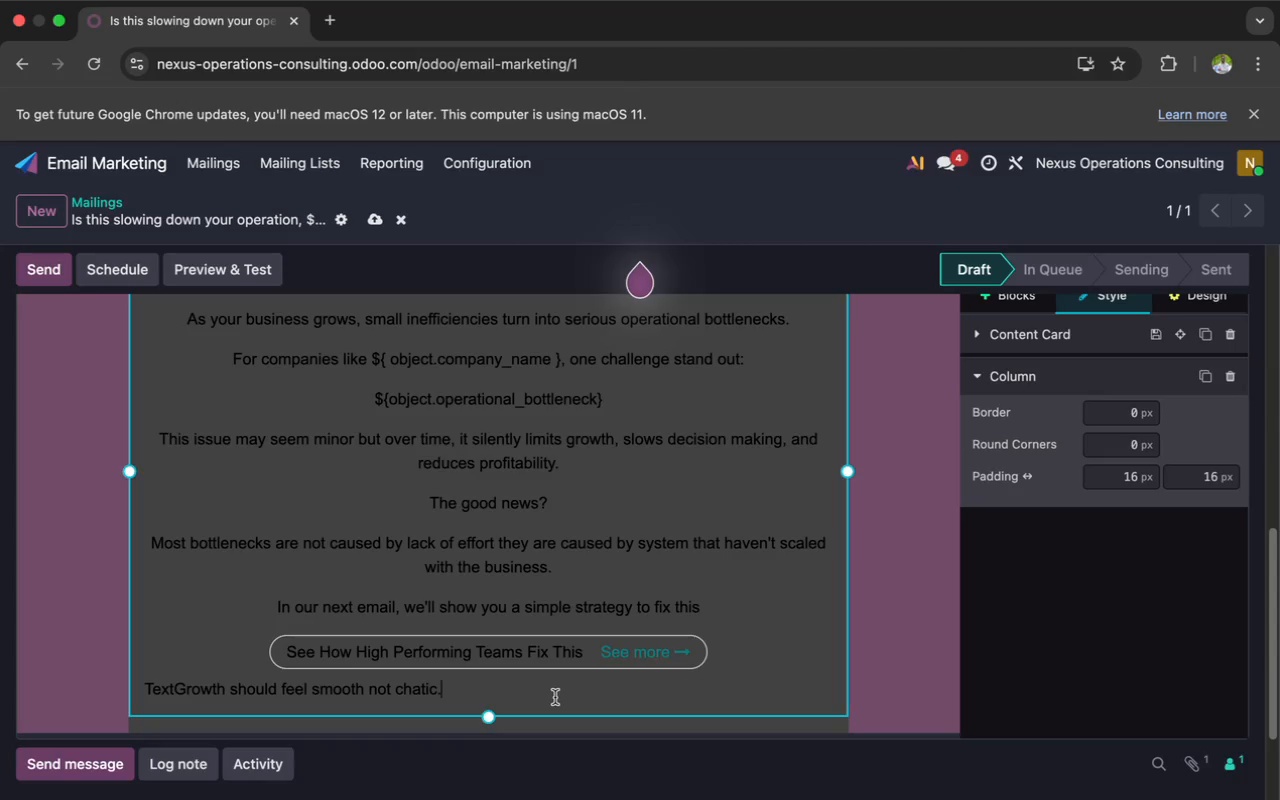 
left_click([714, 607])
 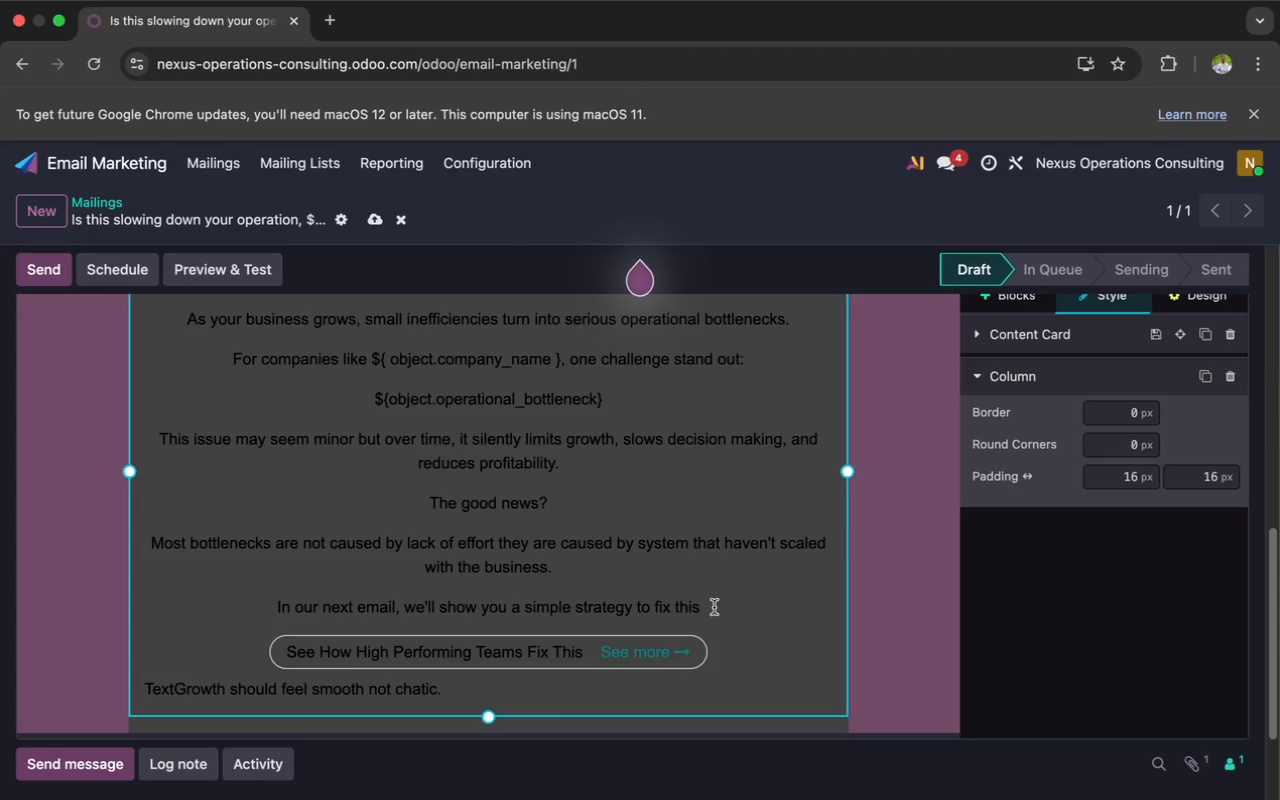 
key(Period)
 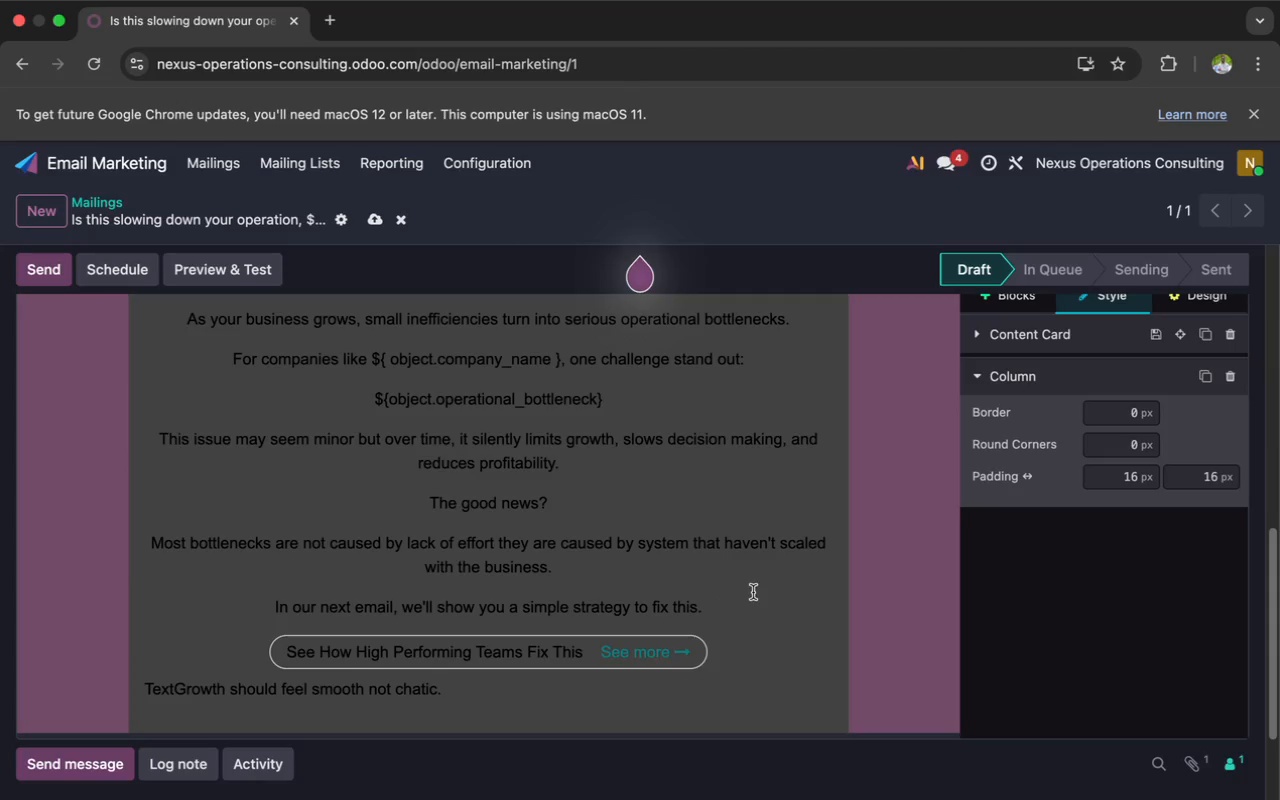 
scroll: coordinate [695, 621], scroll_direction: down, amount: 4.0
 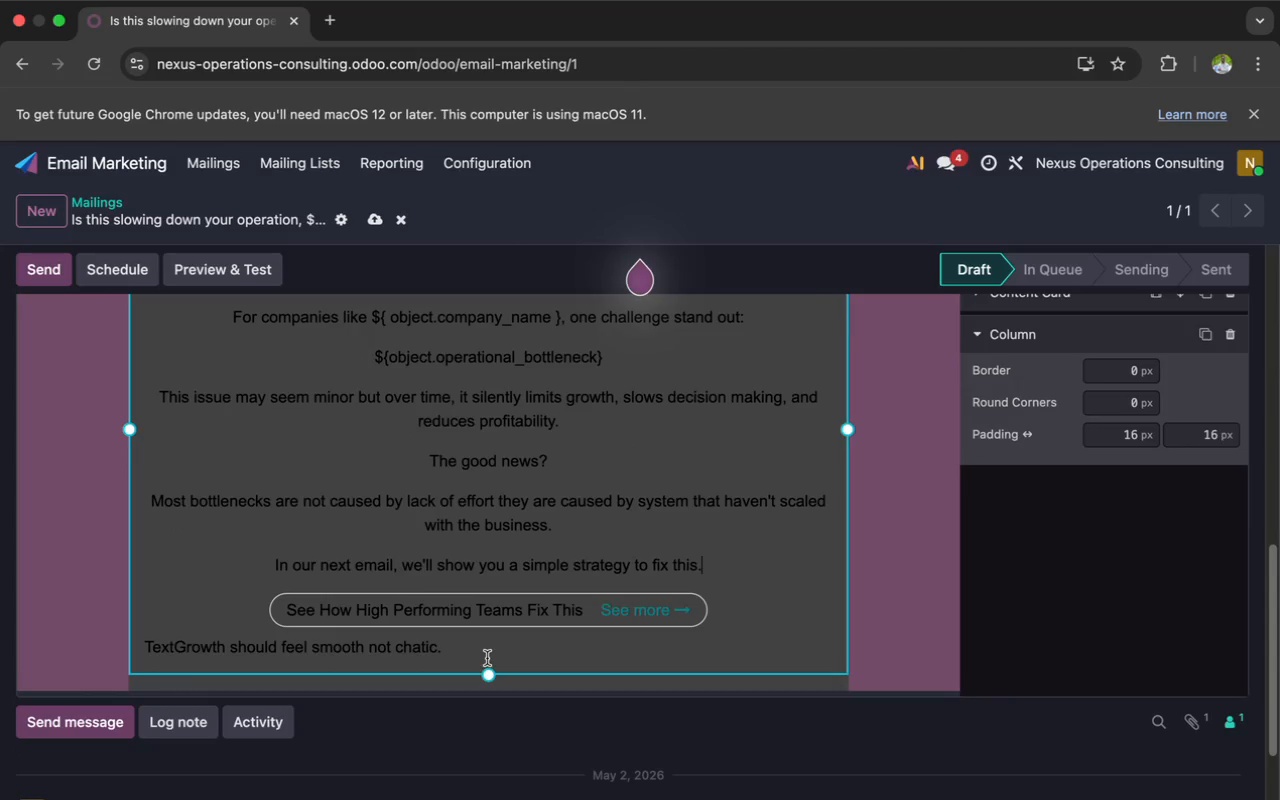 
left_click([484, 646])
 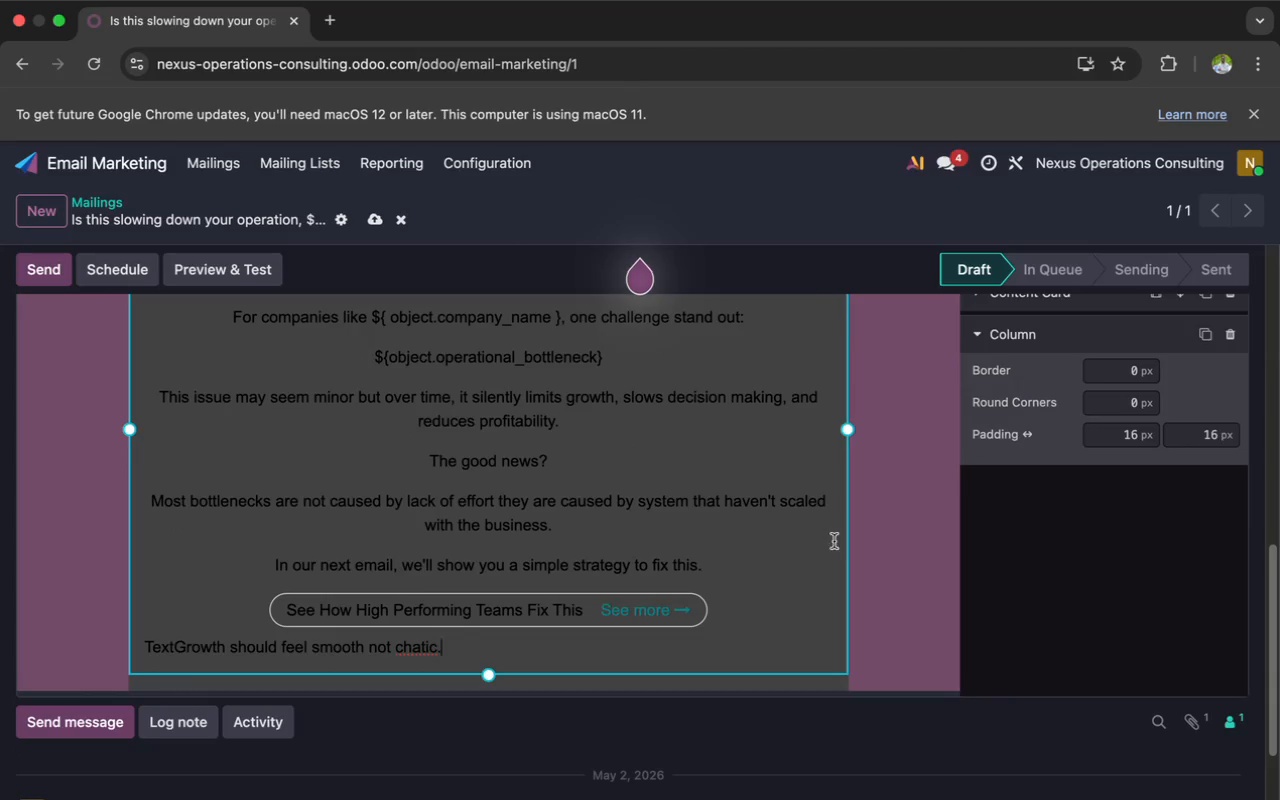 
scroll: coordinate [980, 468], scroll_direction: up, amount: 2.0
 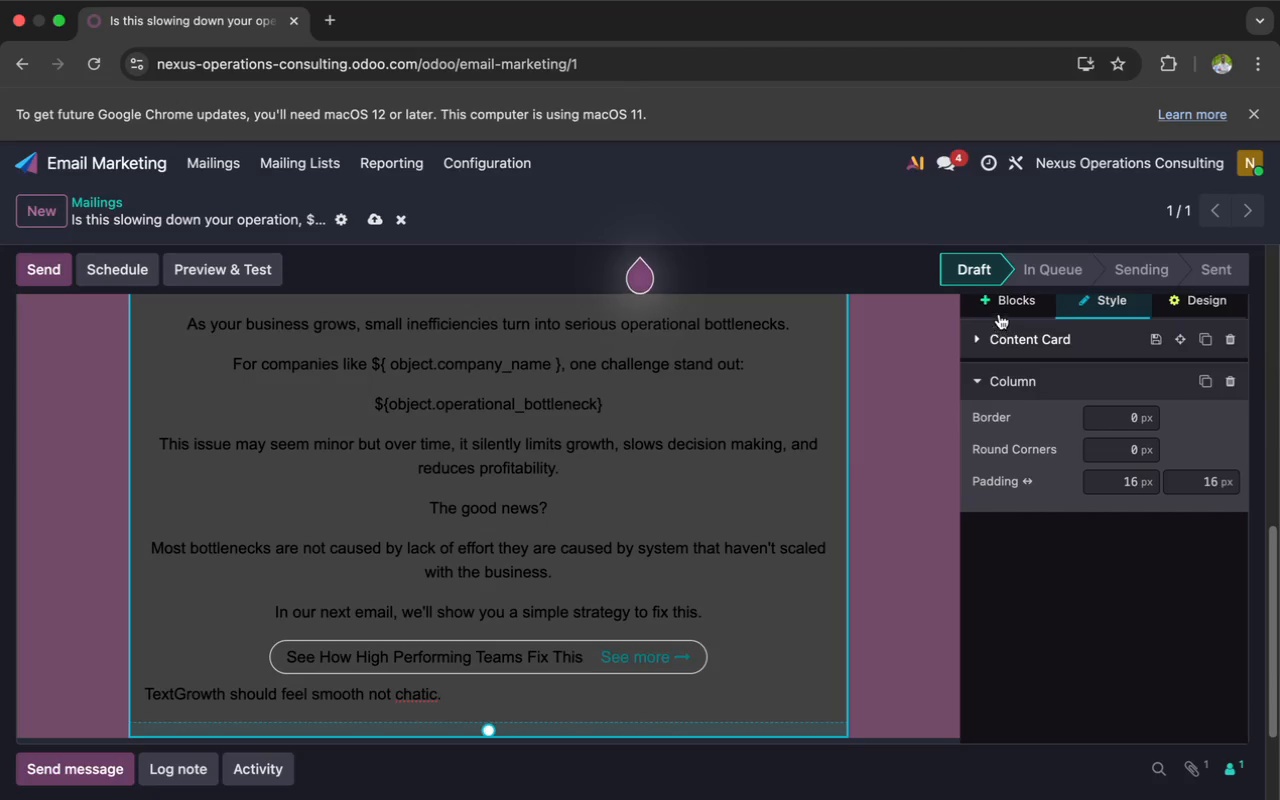 
left_click([998, 311])
 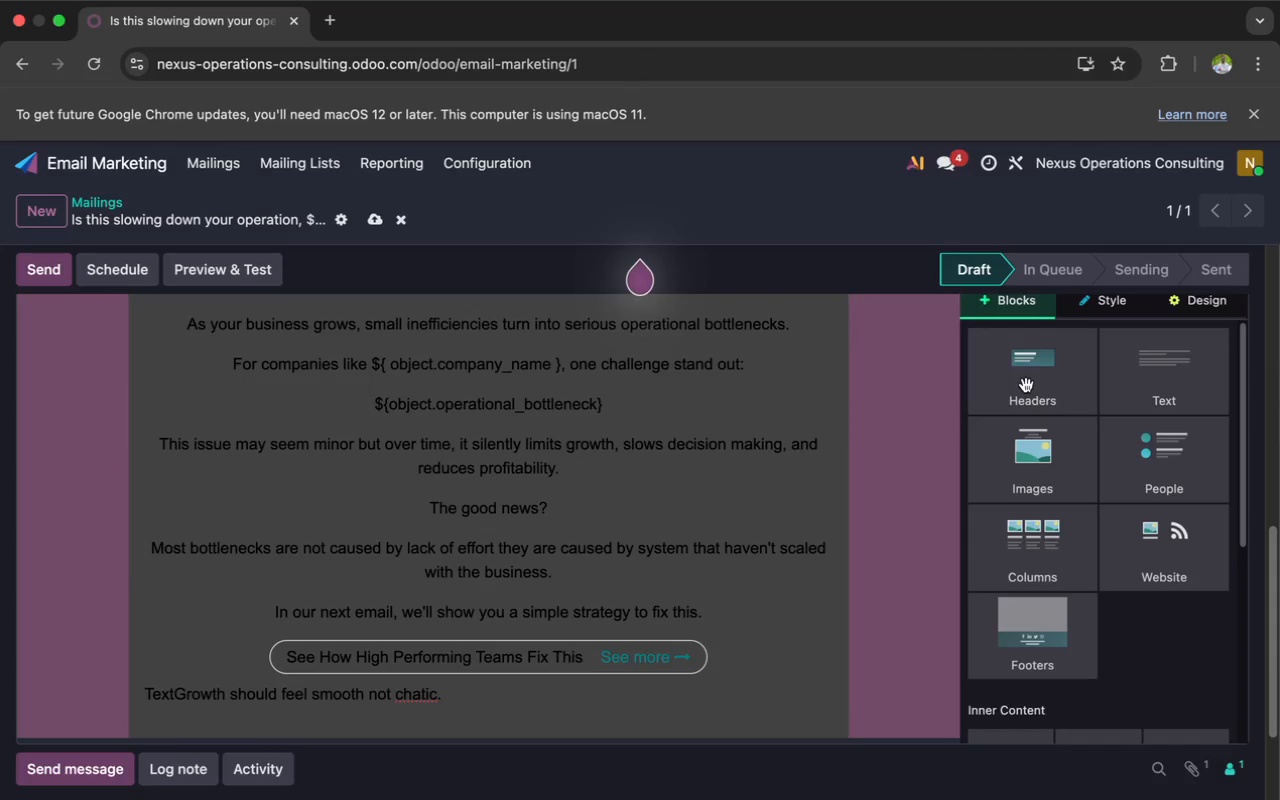 
scroll: coordinate [1033, 432], scroll_direction: down, amount: 8.0
 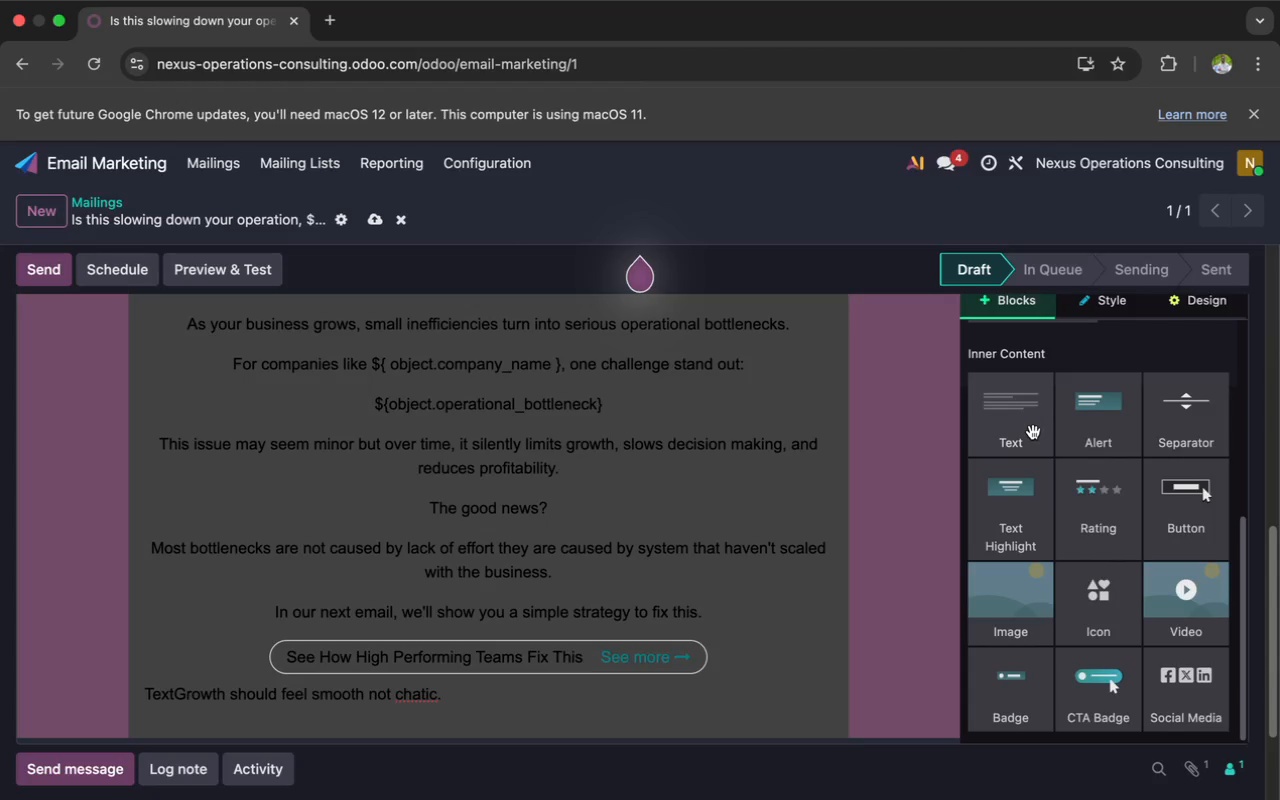 
scroll: coordinate [1033, 432], scroll_direction: up, amount: 2.0
 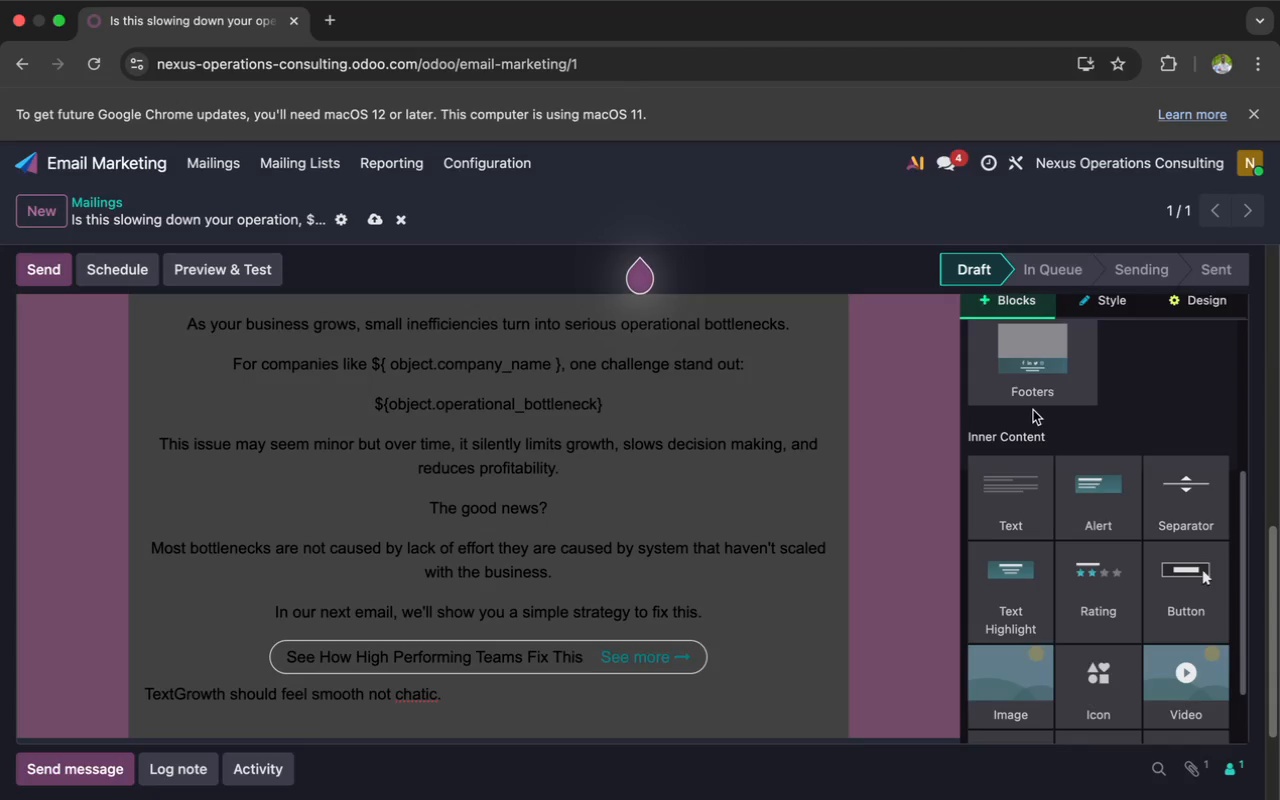 
wait(9.19)
 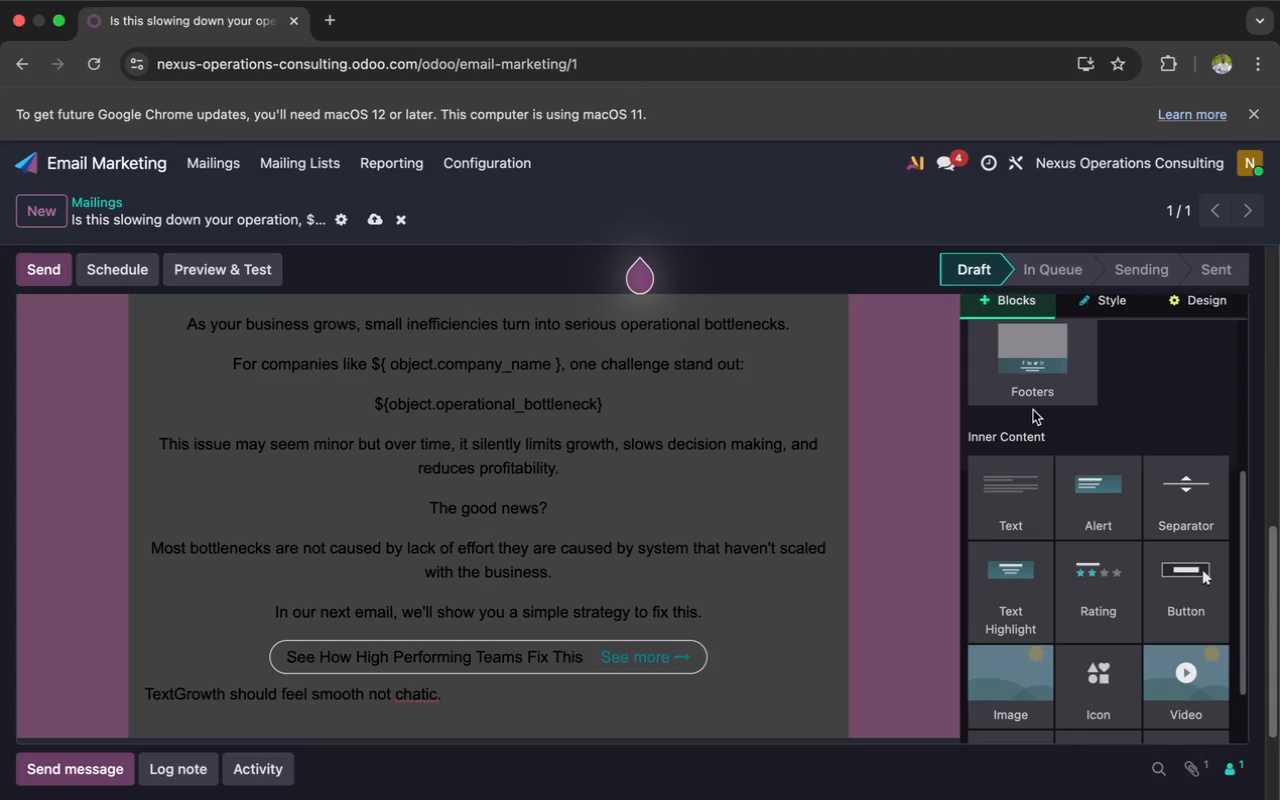 
left_click([1033, 410])
 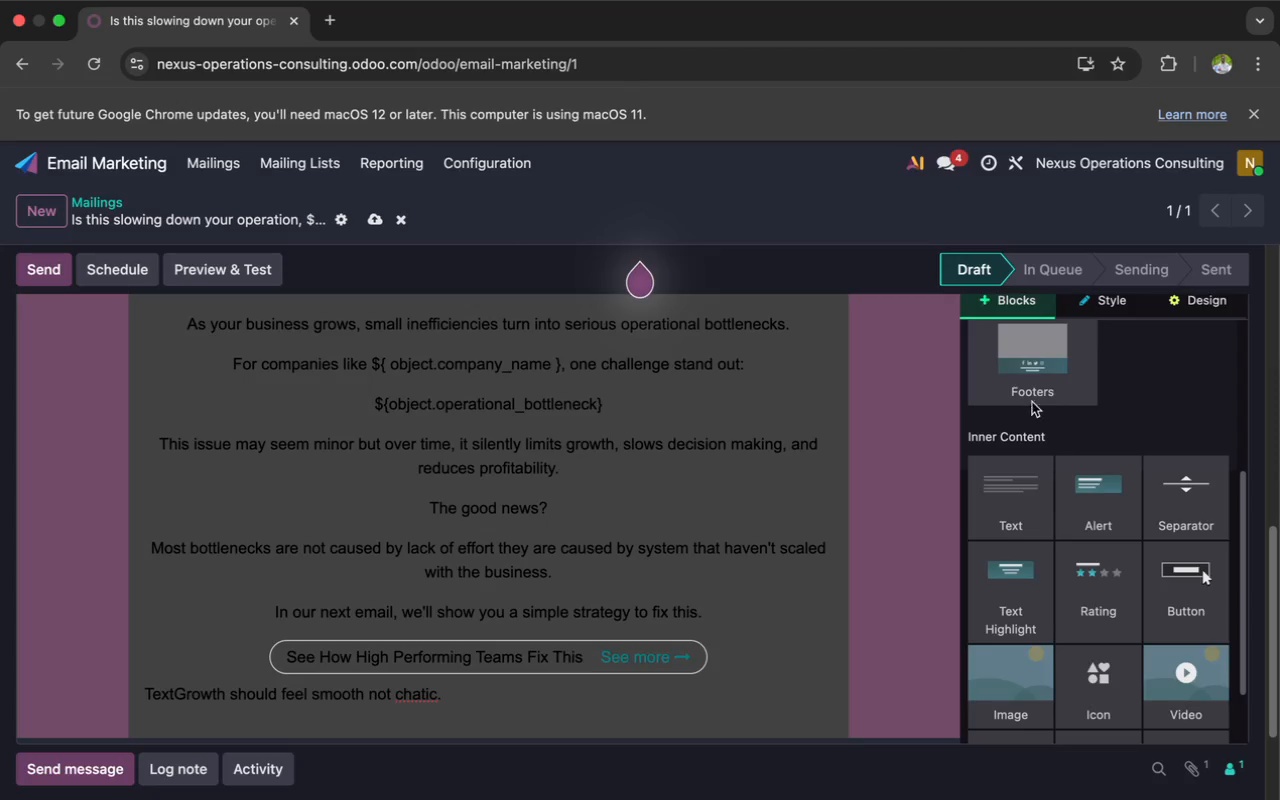 
left_click([1026, 374])
 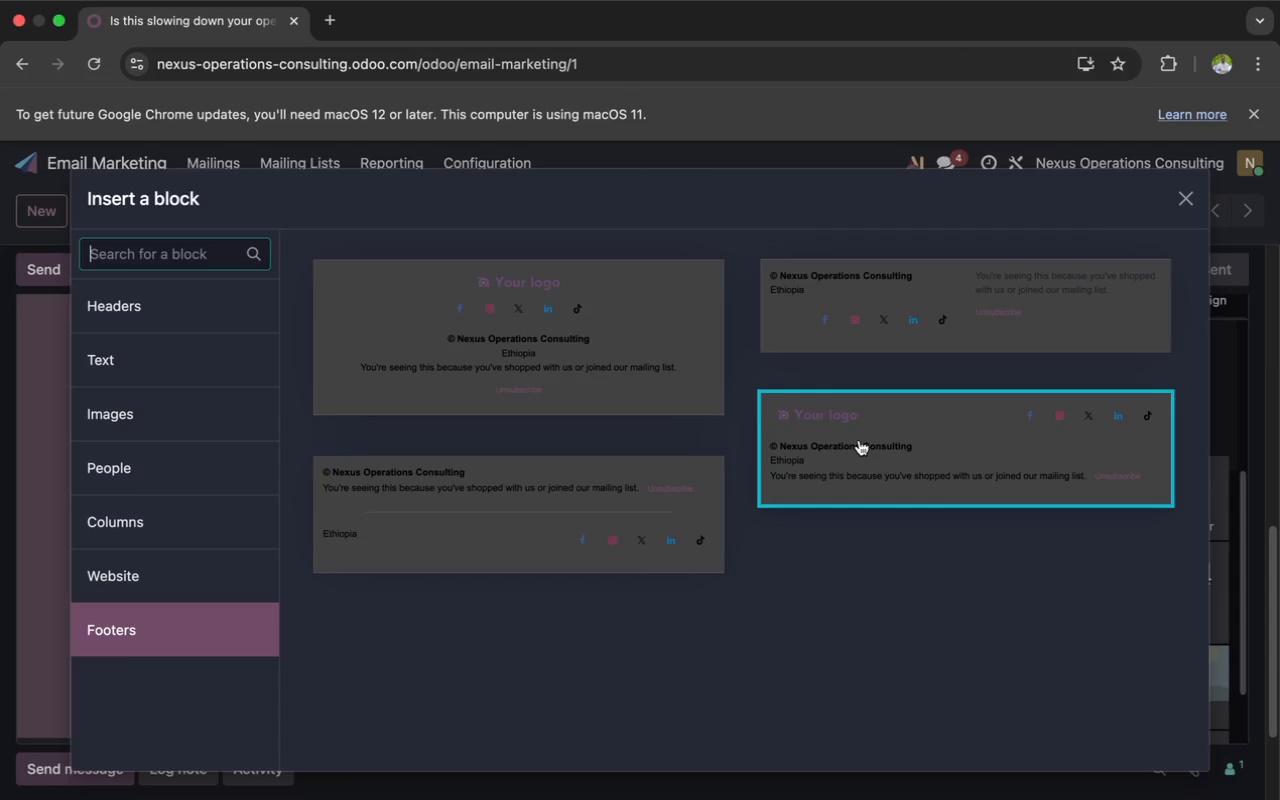 
wait(38.89)
 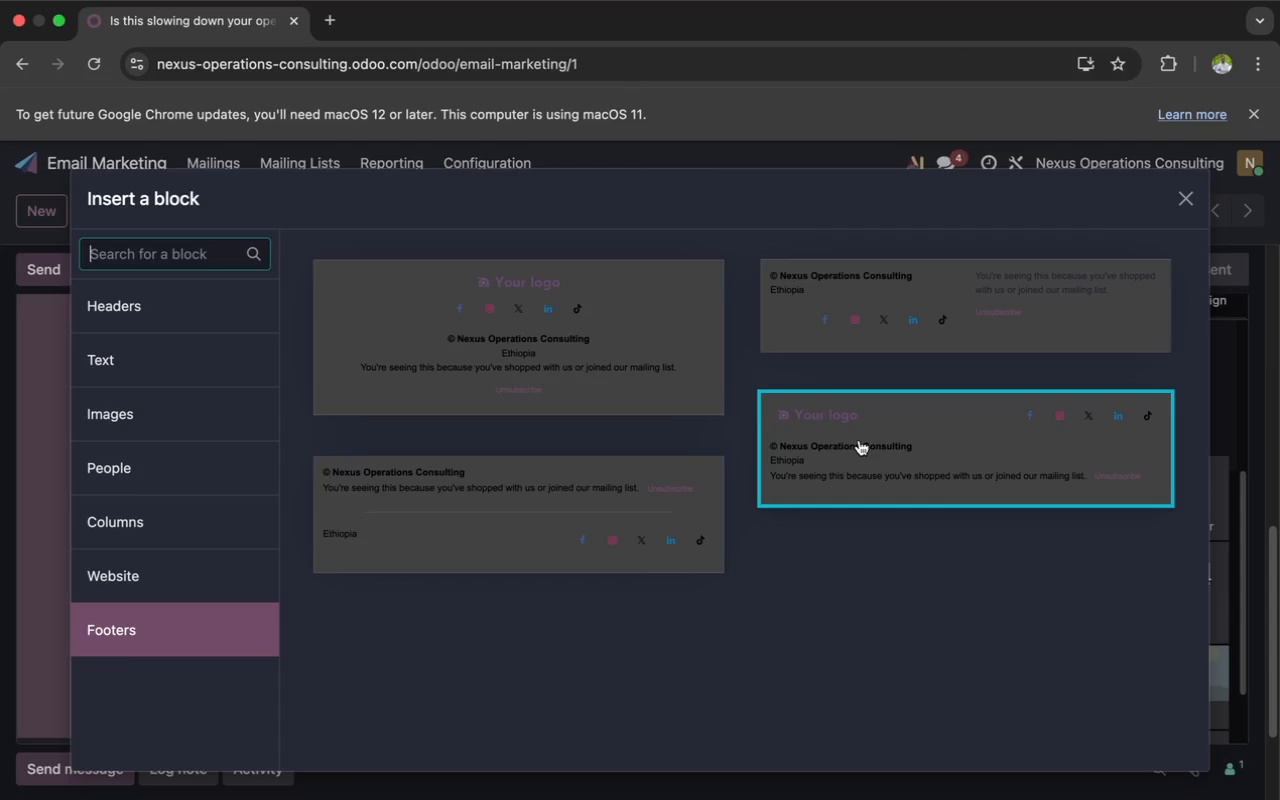 
left_click([579, 474])
 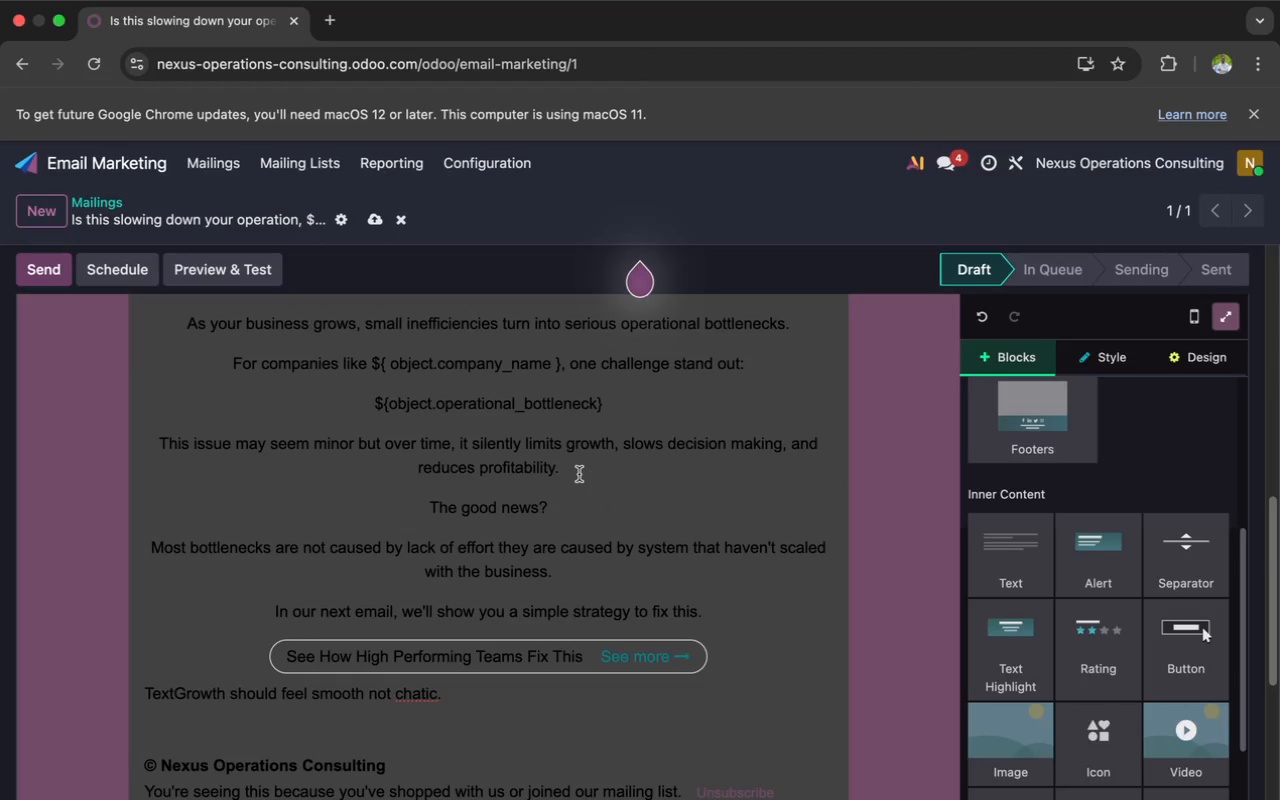 
scroll: coordinate [583, 440], scroll_direction: down, amount: 9.0
 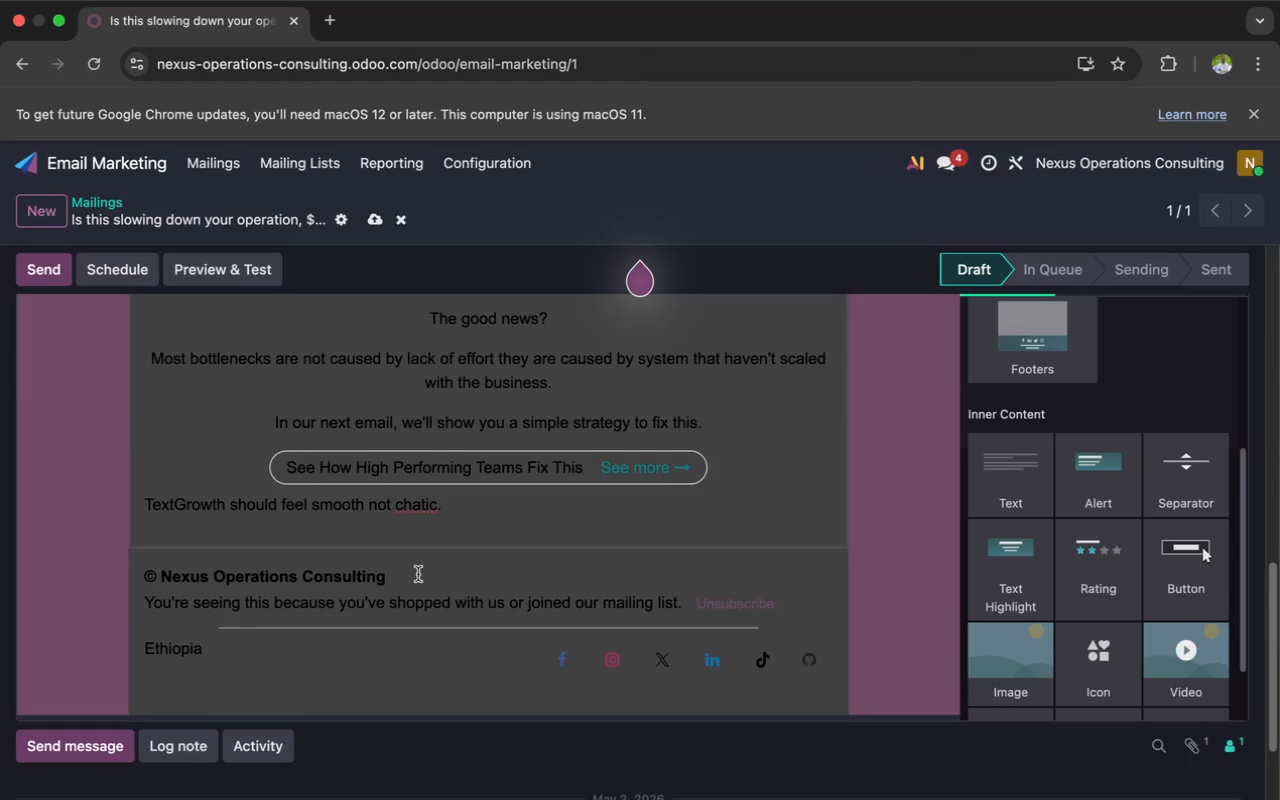 
left_click([416, 575])
 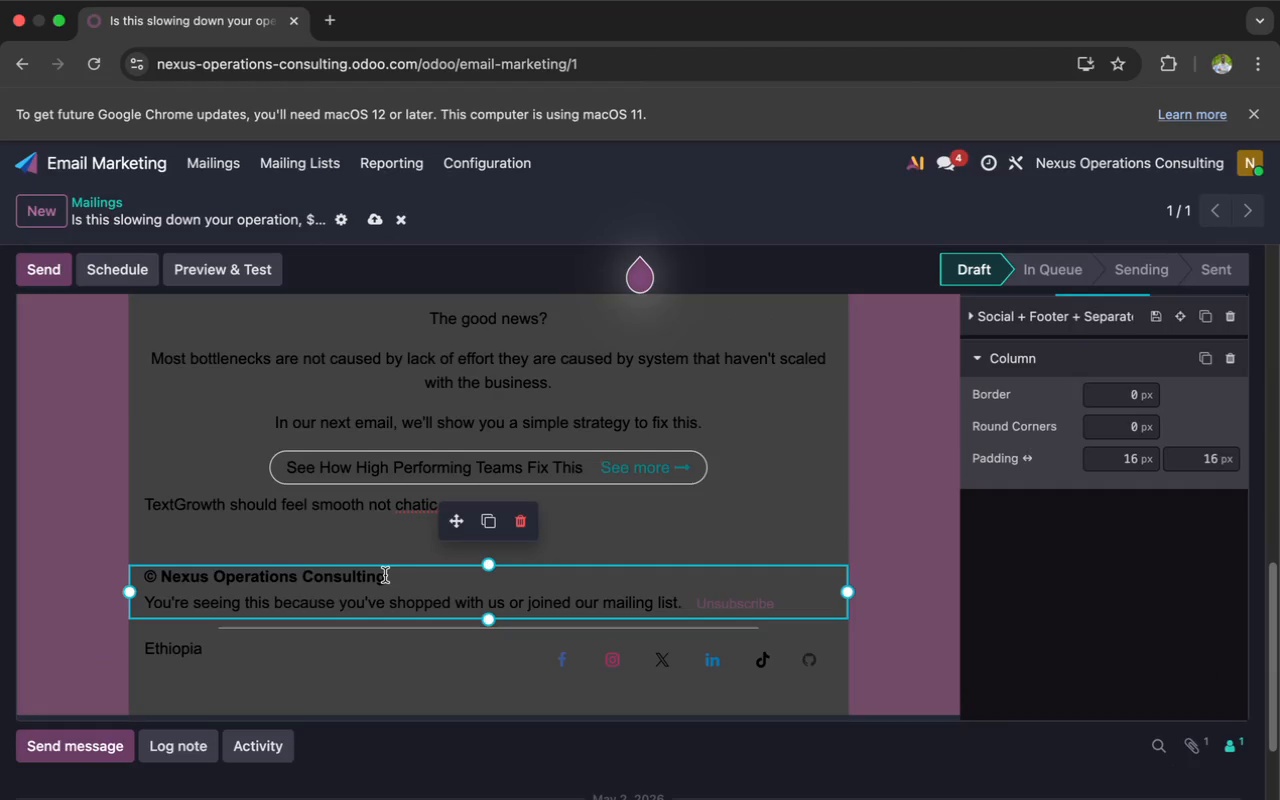 
wait(6.73)
 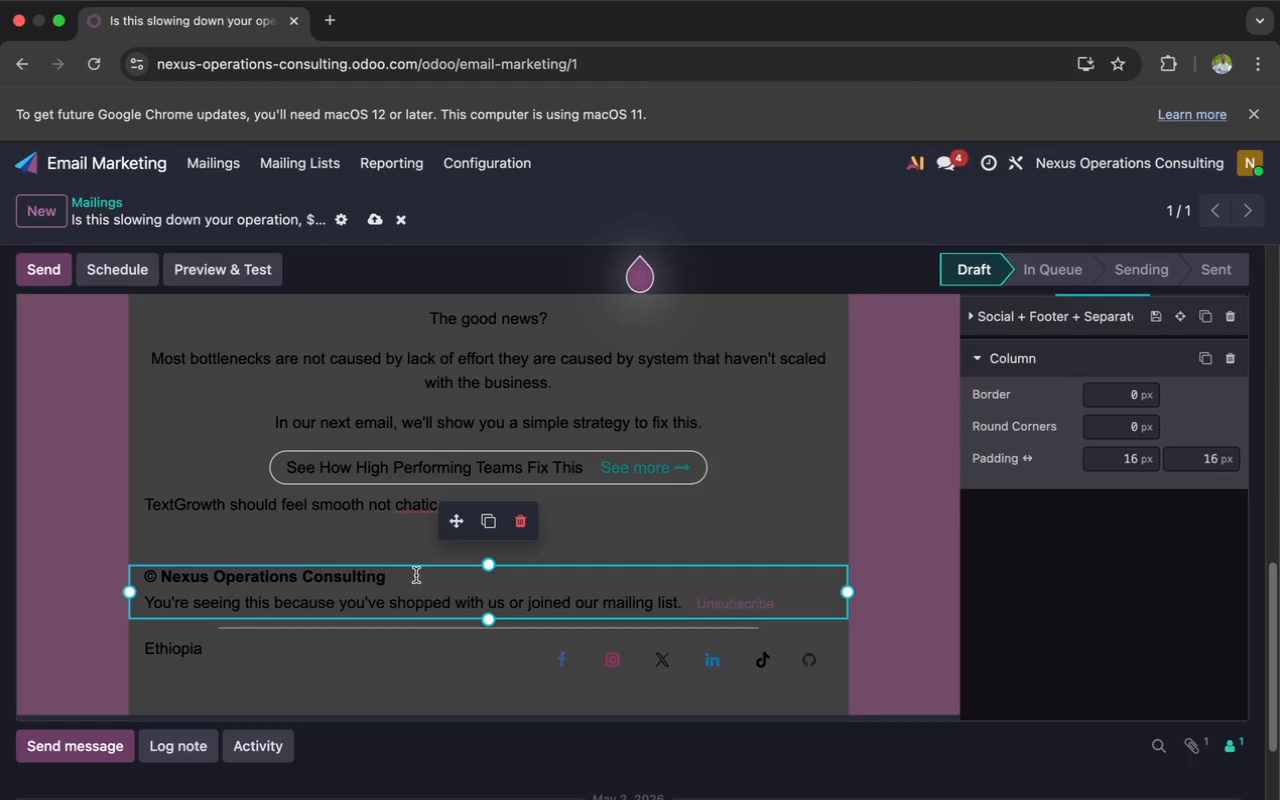 
left_click([147, 577])
 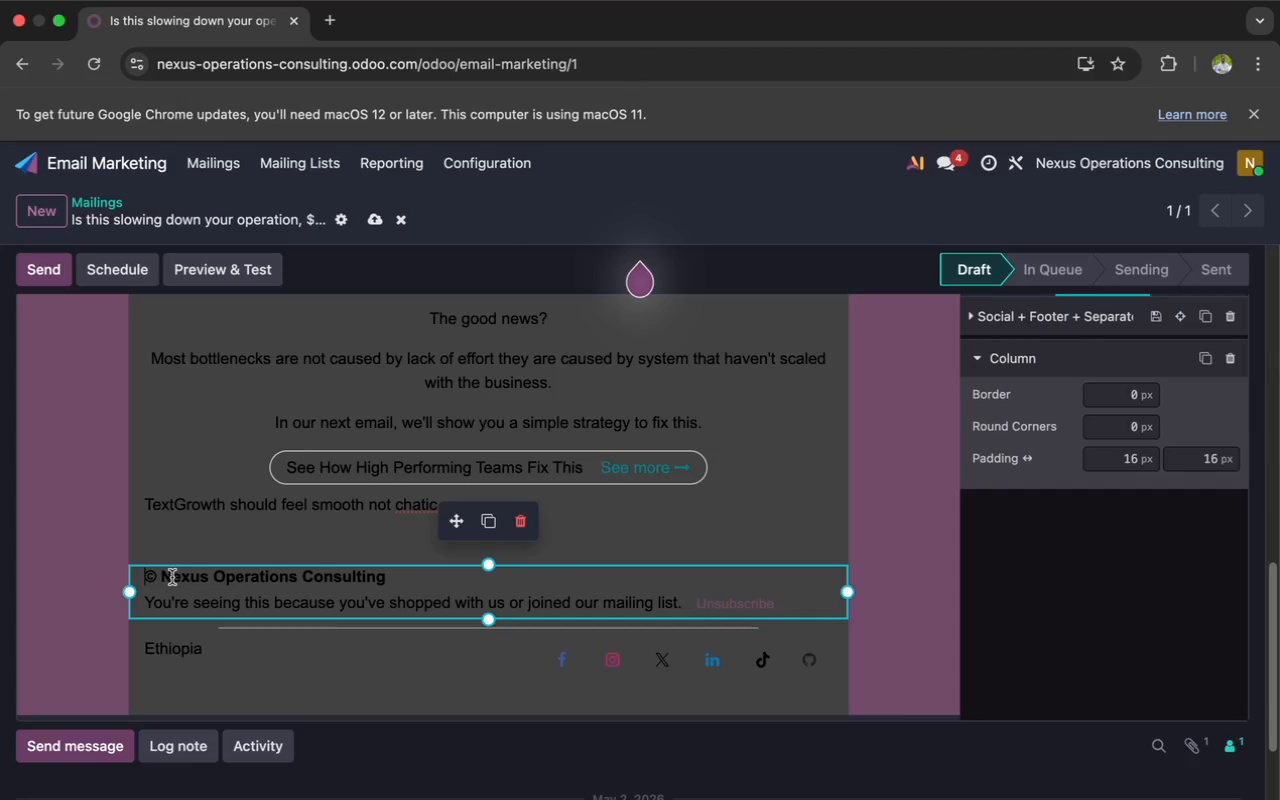 
left_click([161, 576])
 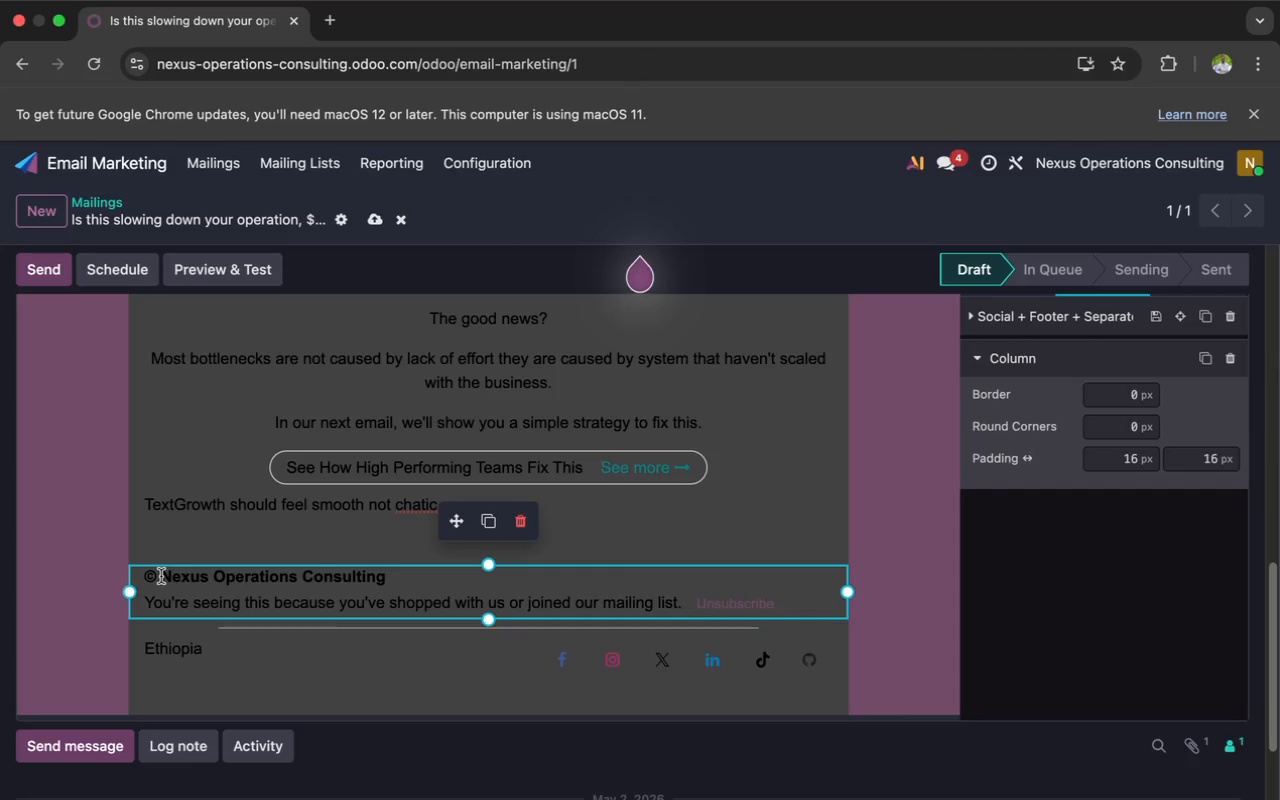 
type(20)
 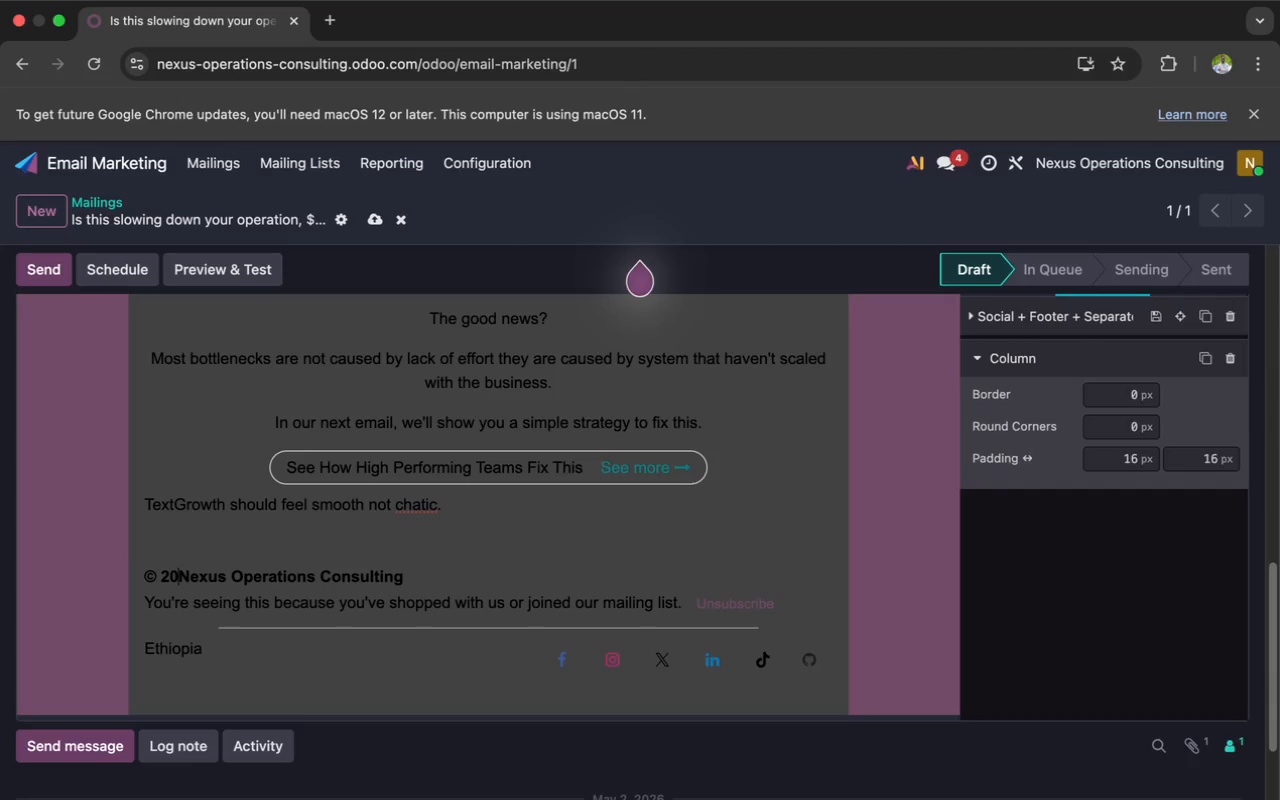 
type(26 )
 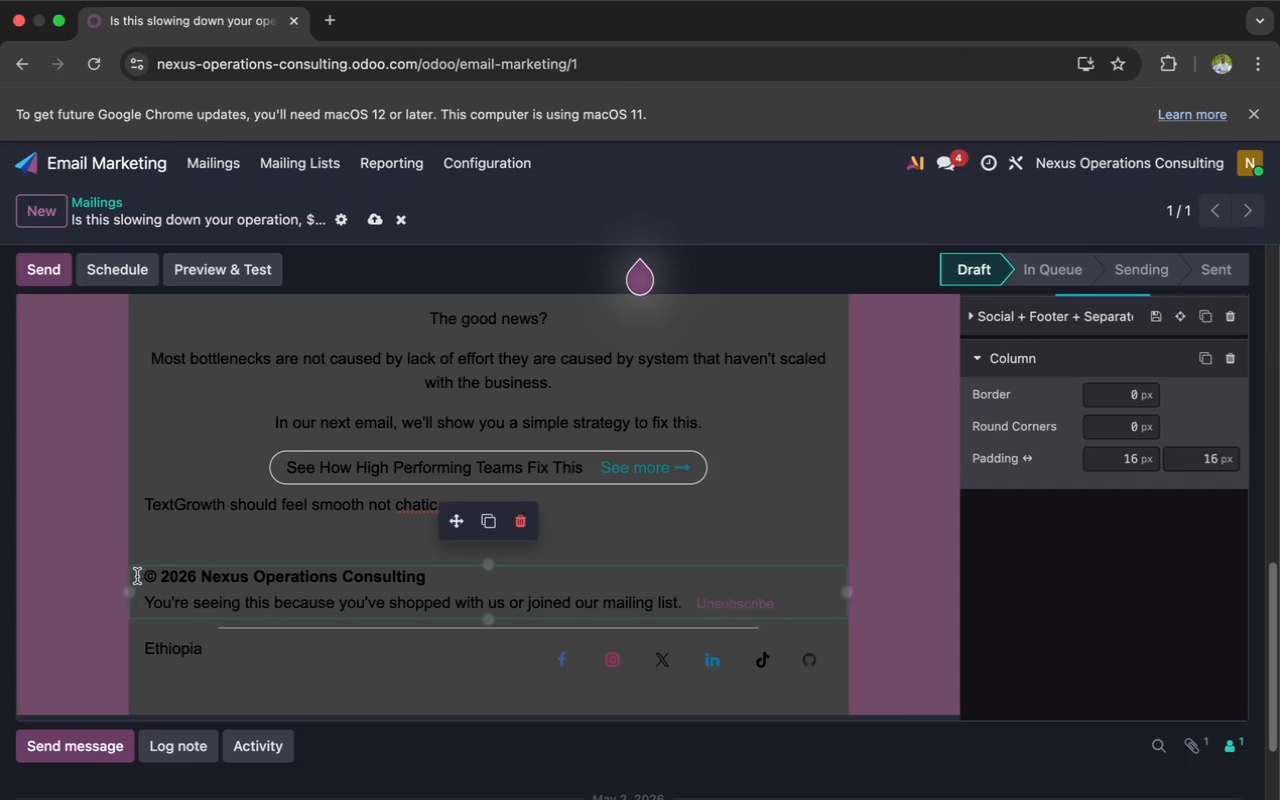 
left_click([139, 574])
 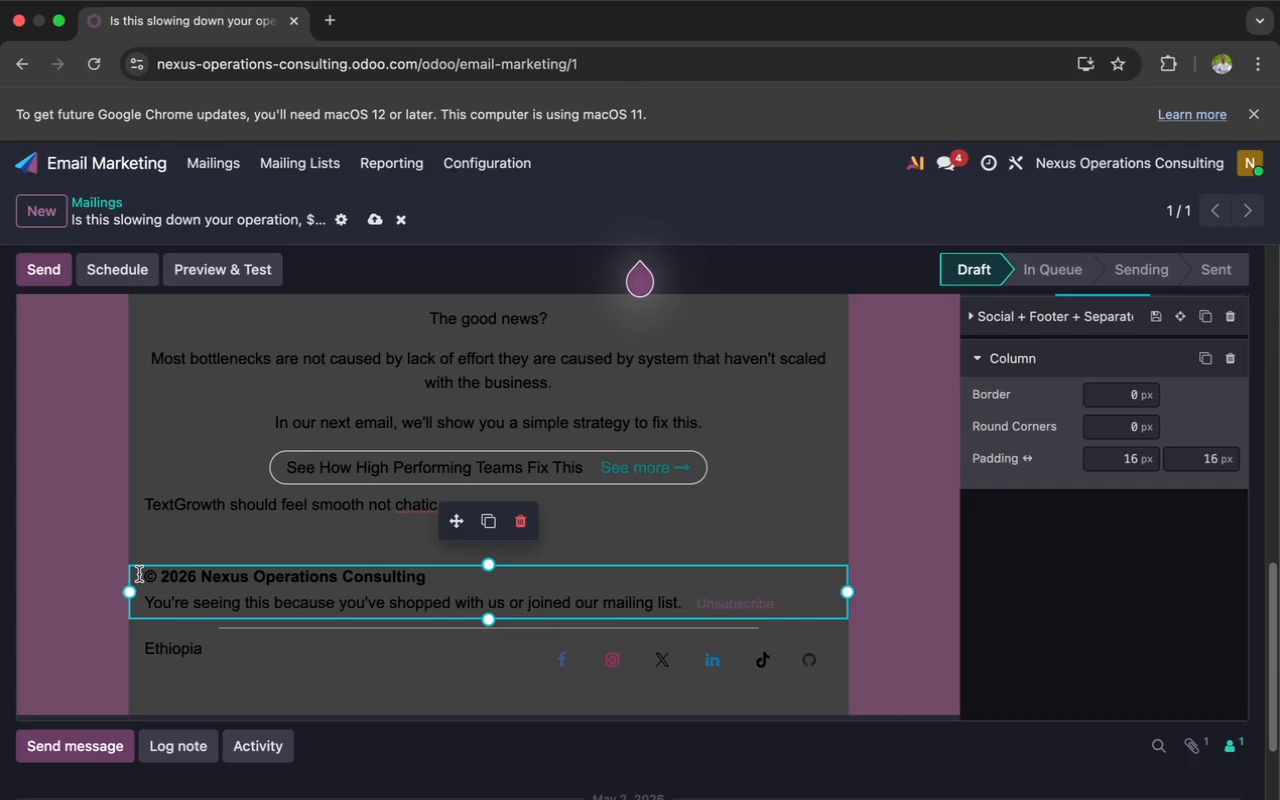 
key(Enter)
 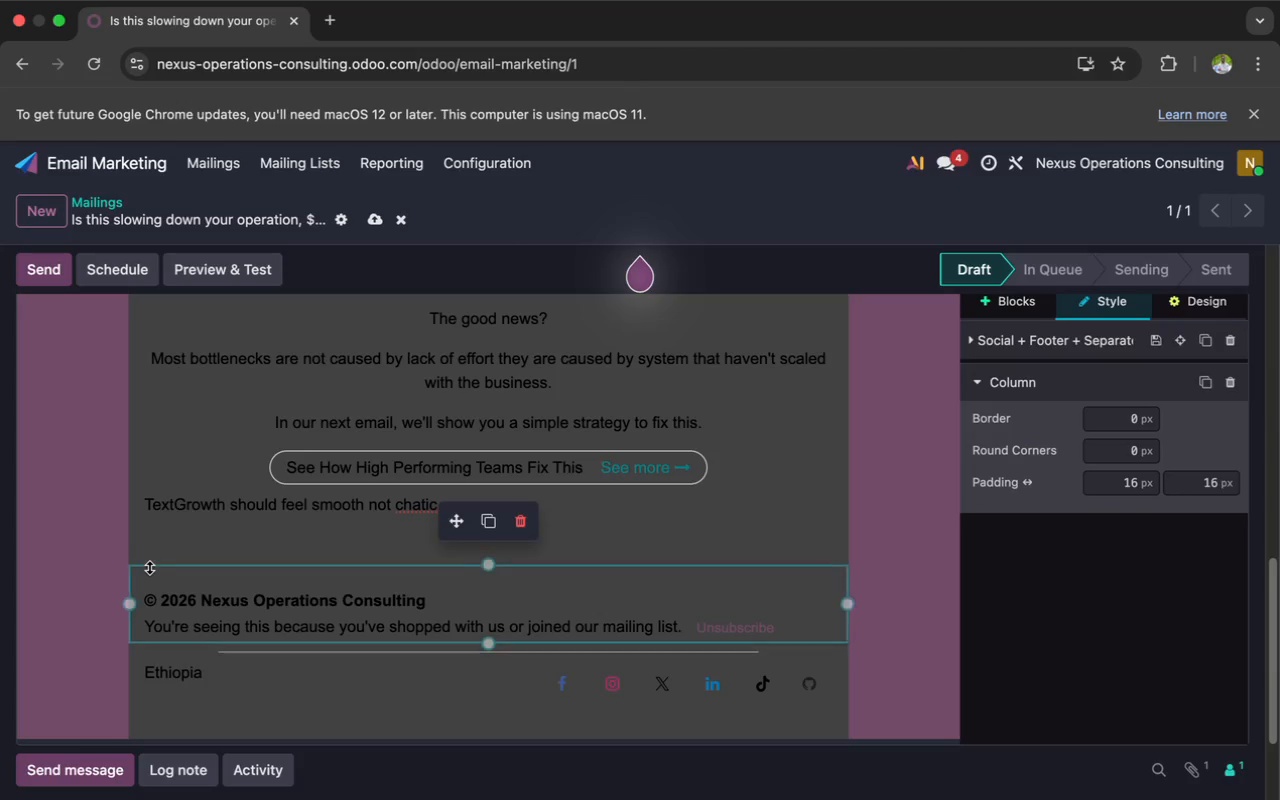 
left_click([154, 580])
 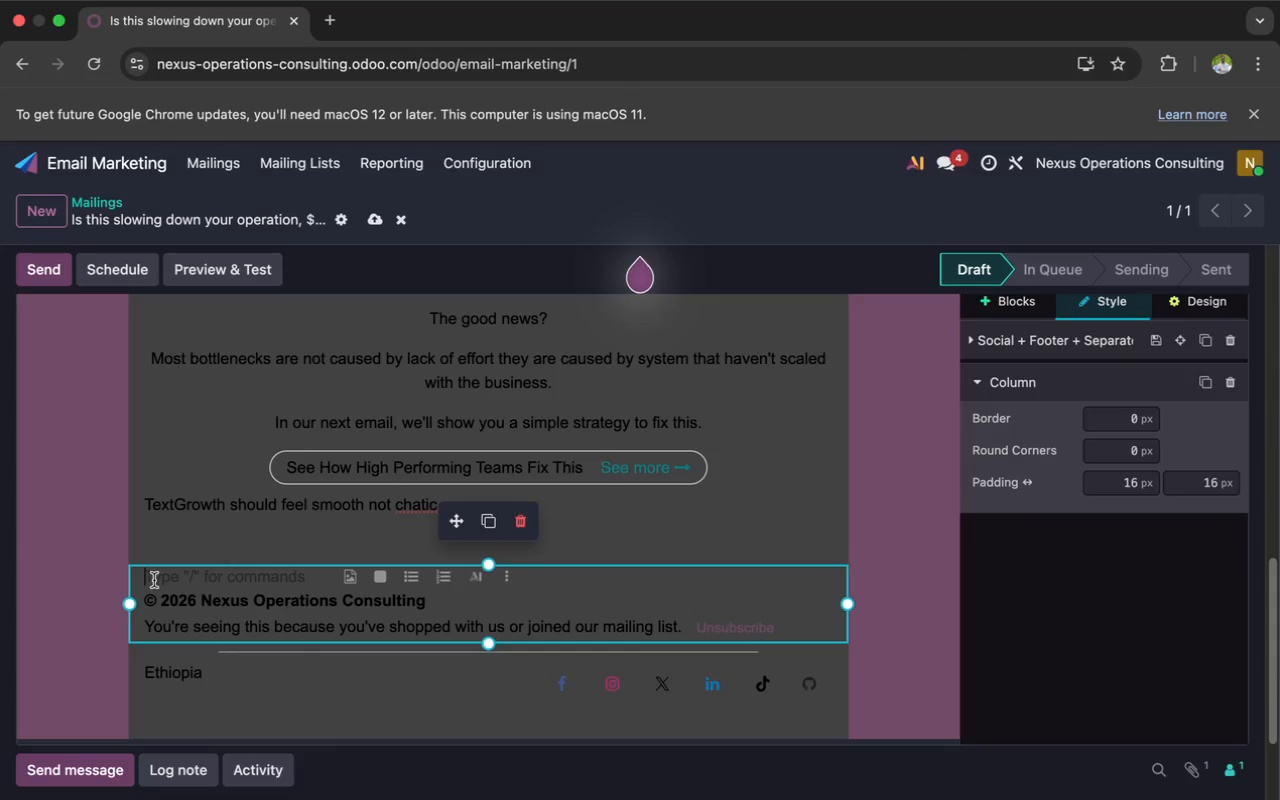 
wait(11.99)
 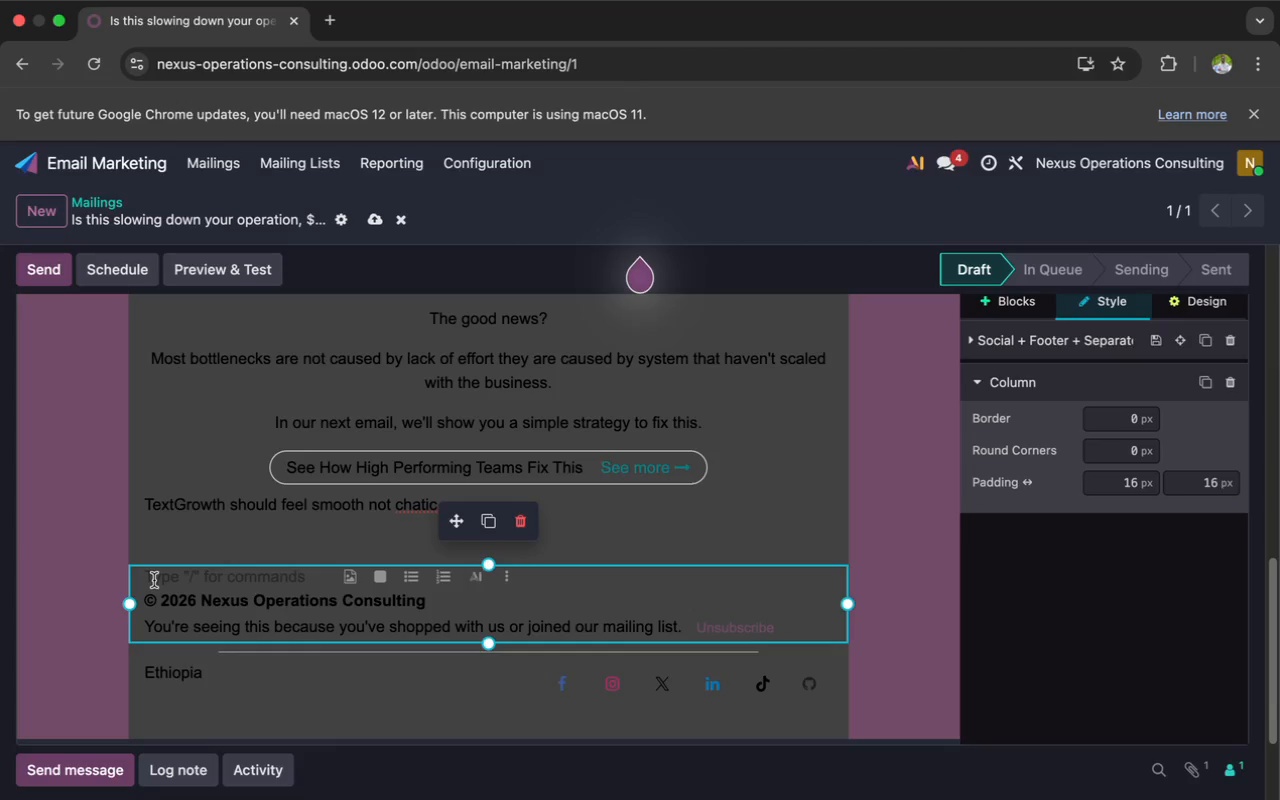 
type(He)
 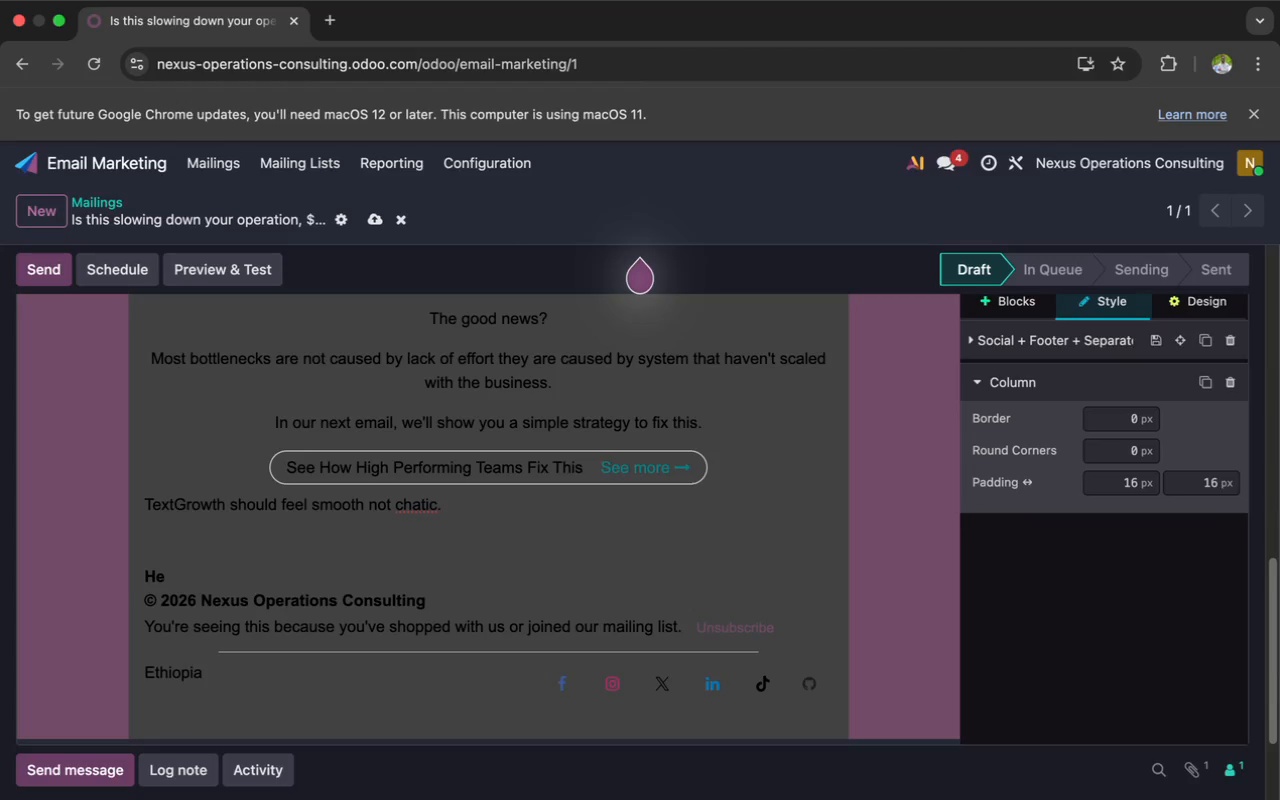 
type(lping growing co)
 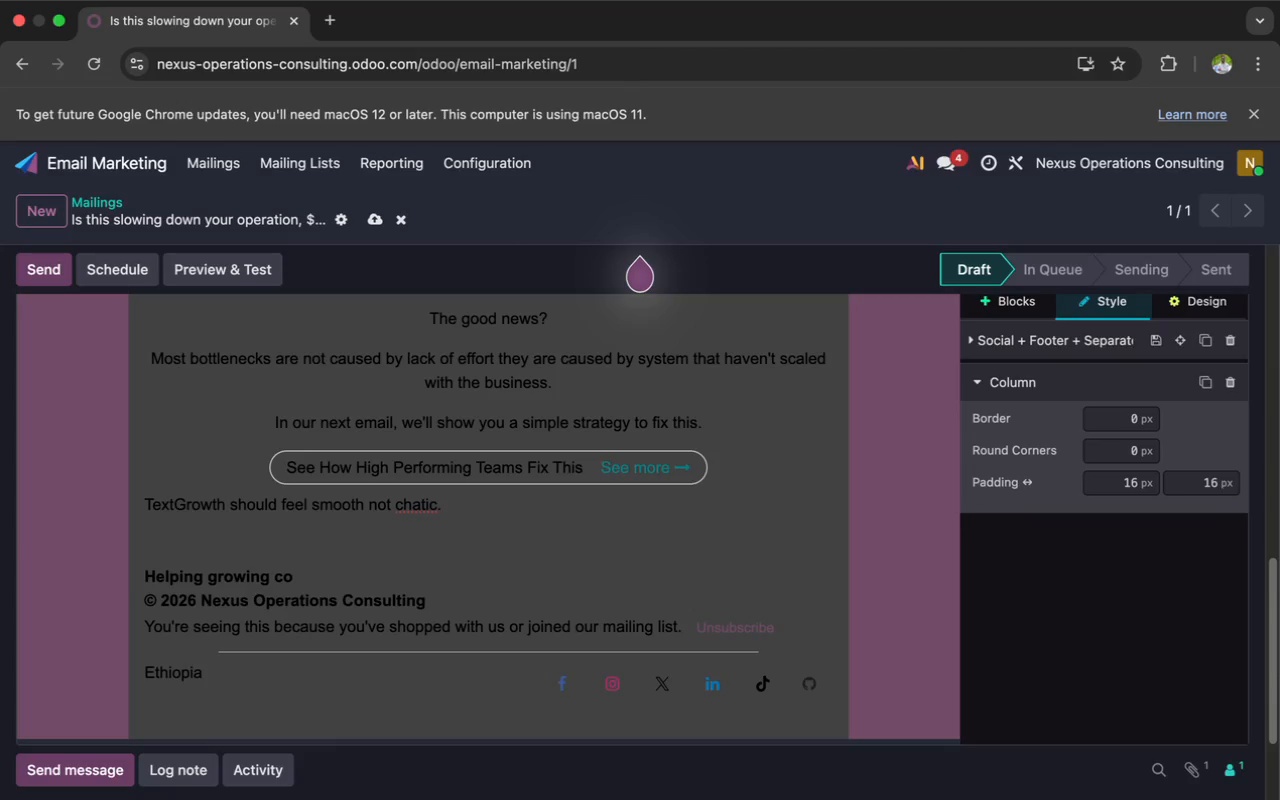 
type(mpanis)
key(Backspace)
type(es eliminate frict)
 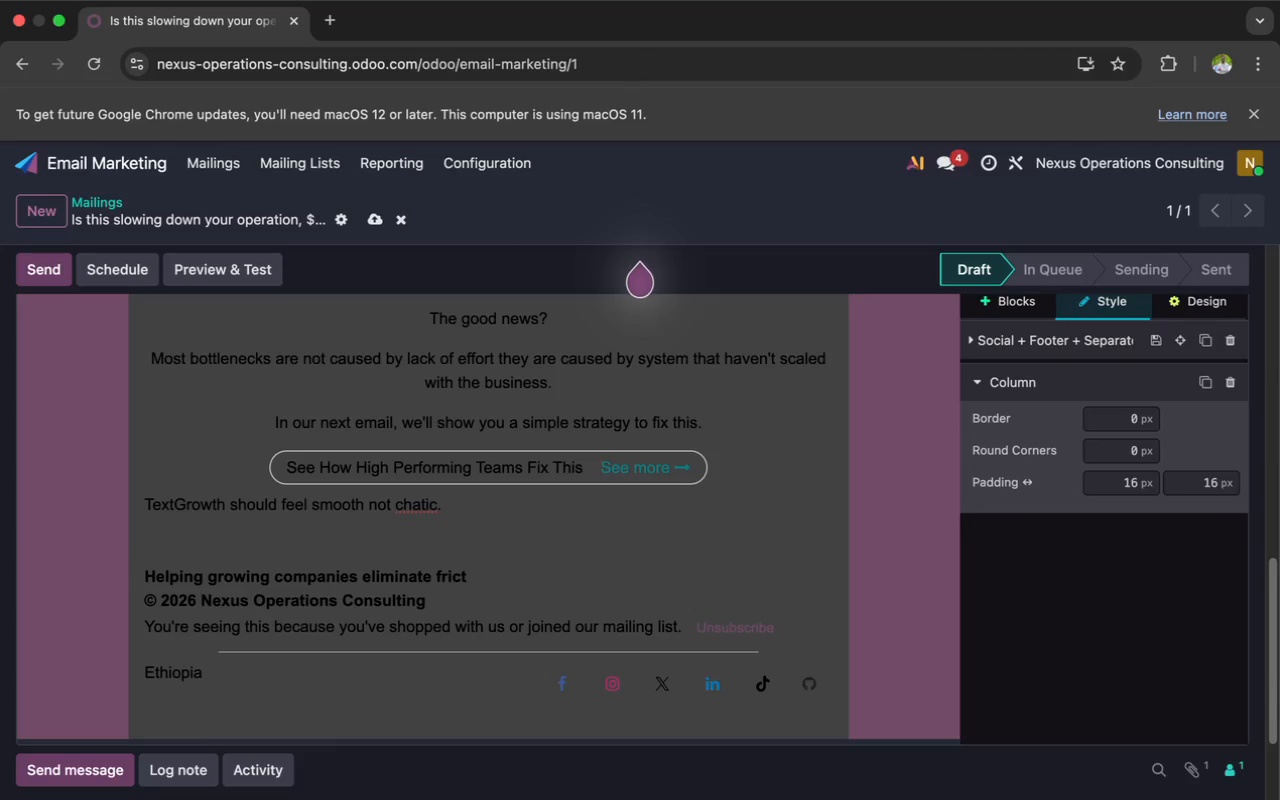 
type(ion and scale efficiently)
 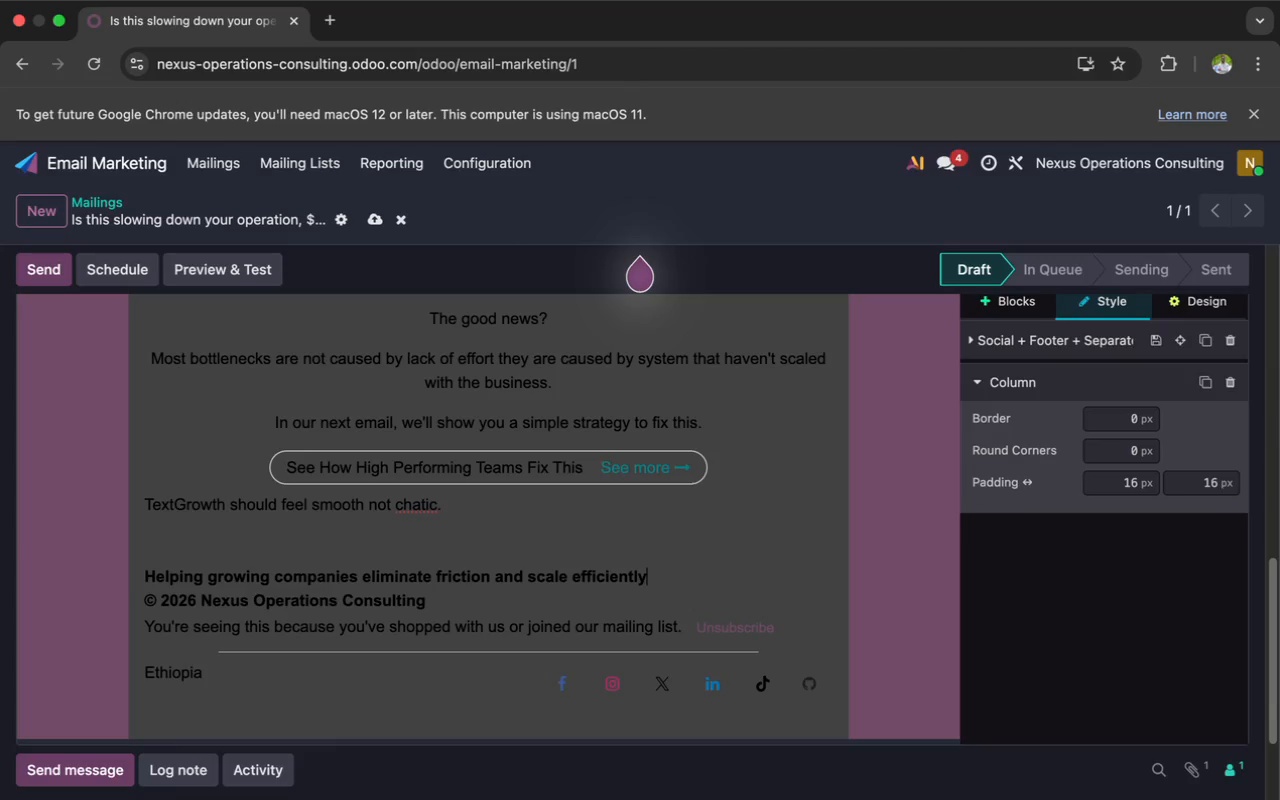 
key(Period)
 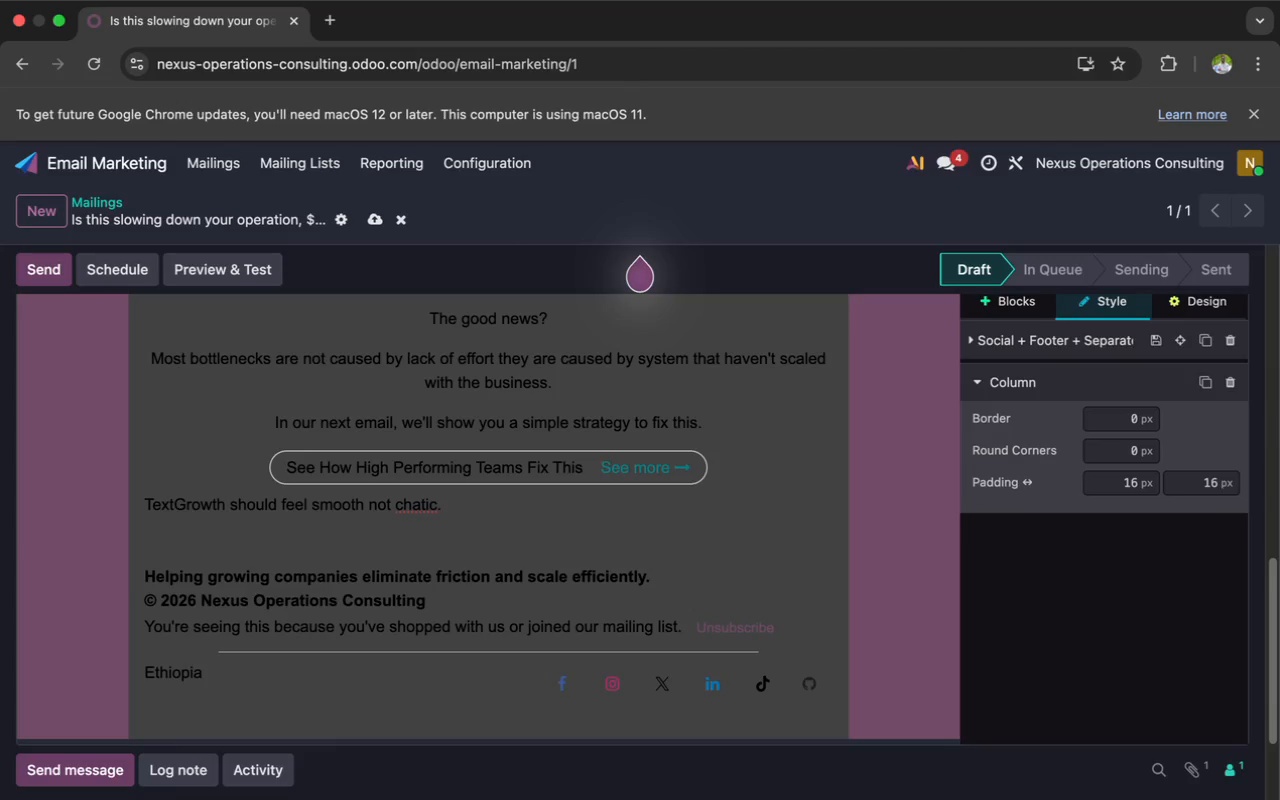 
key(Enter)
 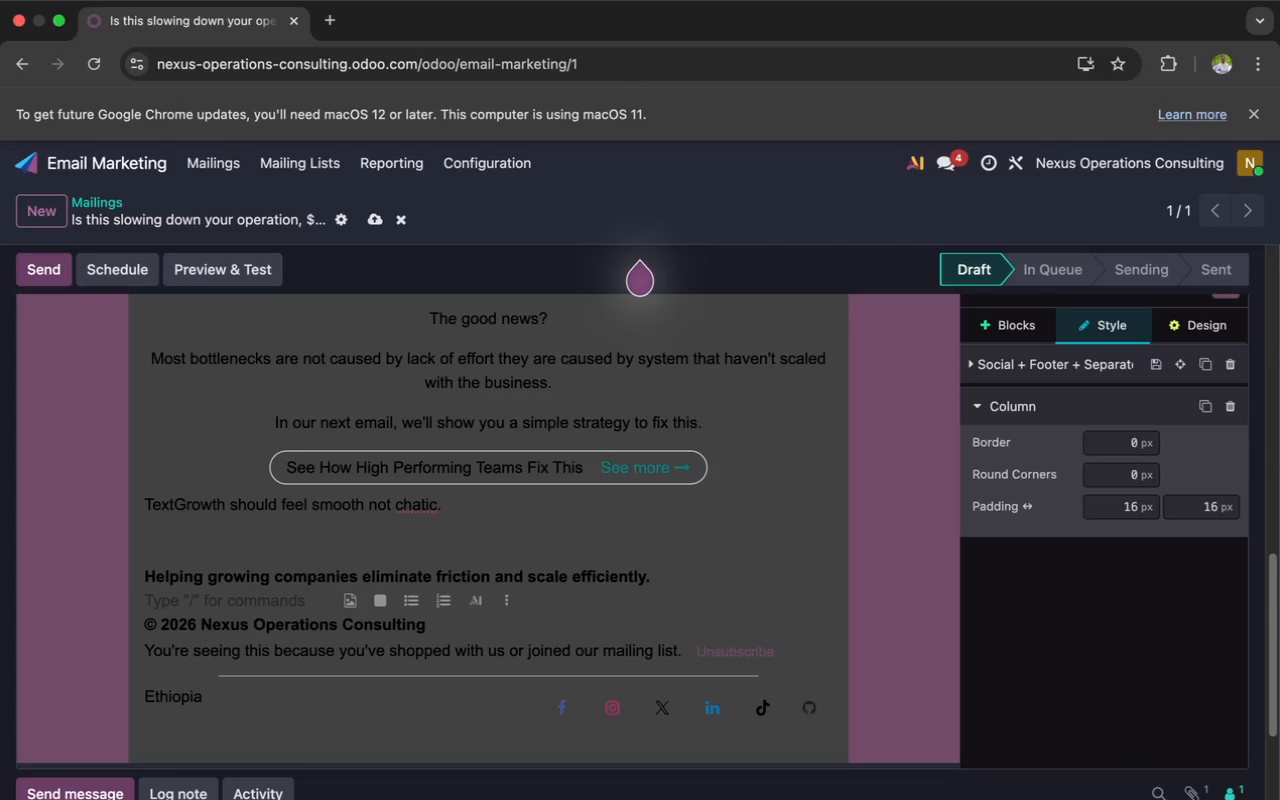 
type(You)
 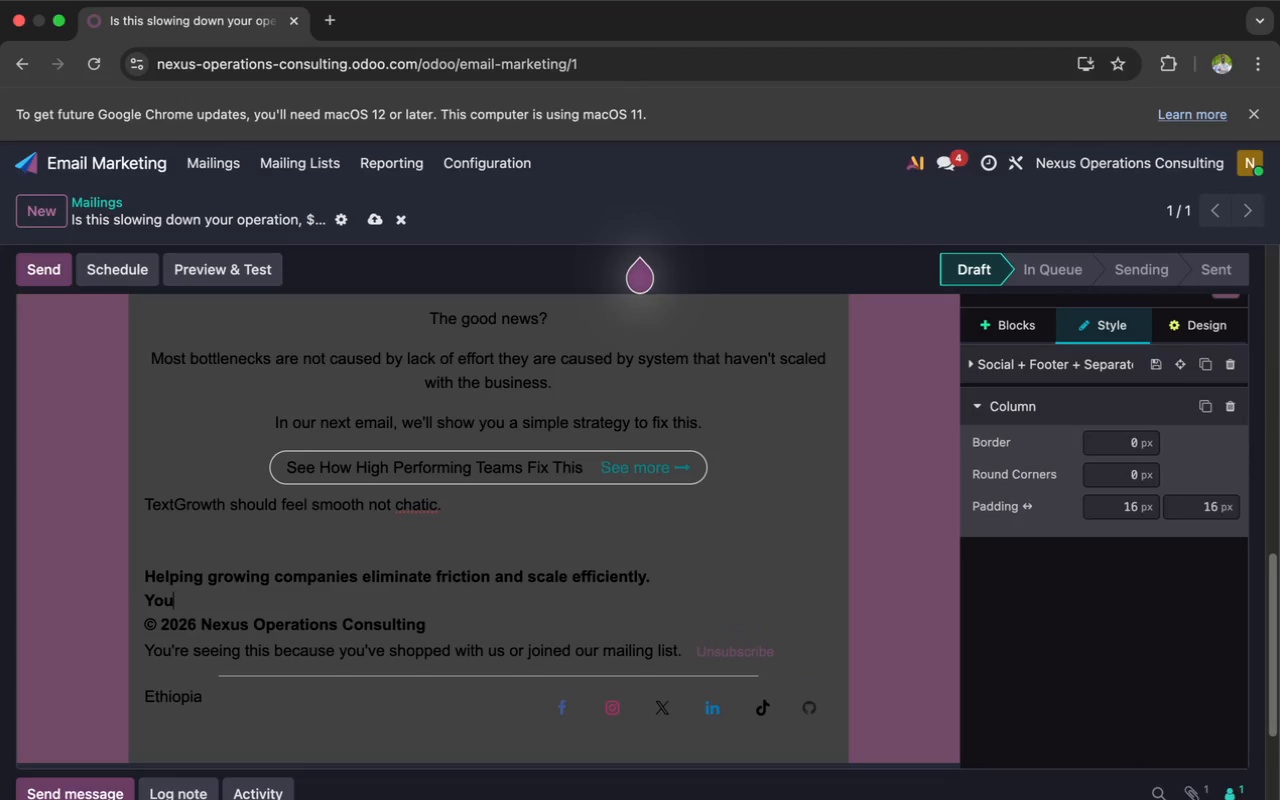 
type('re re)
 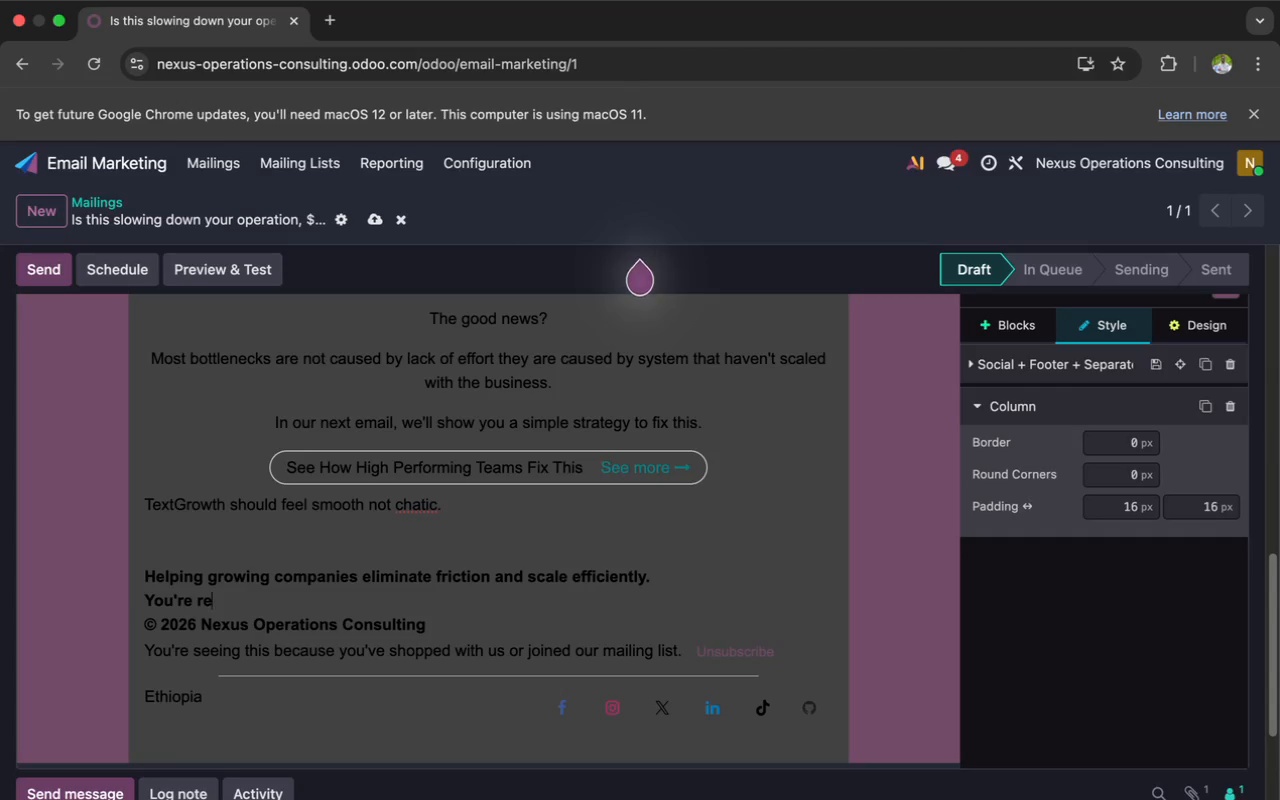 
type(ce)
 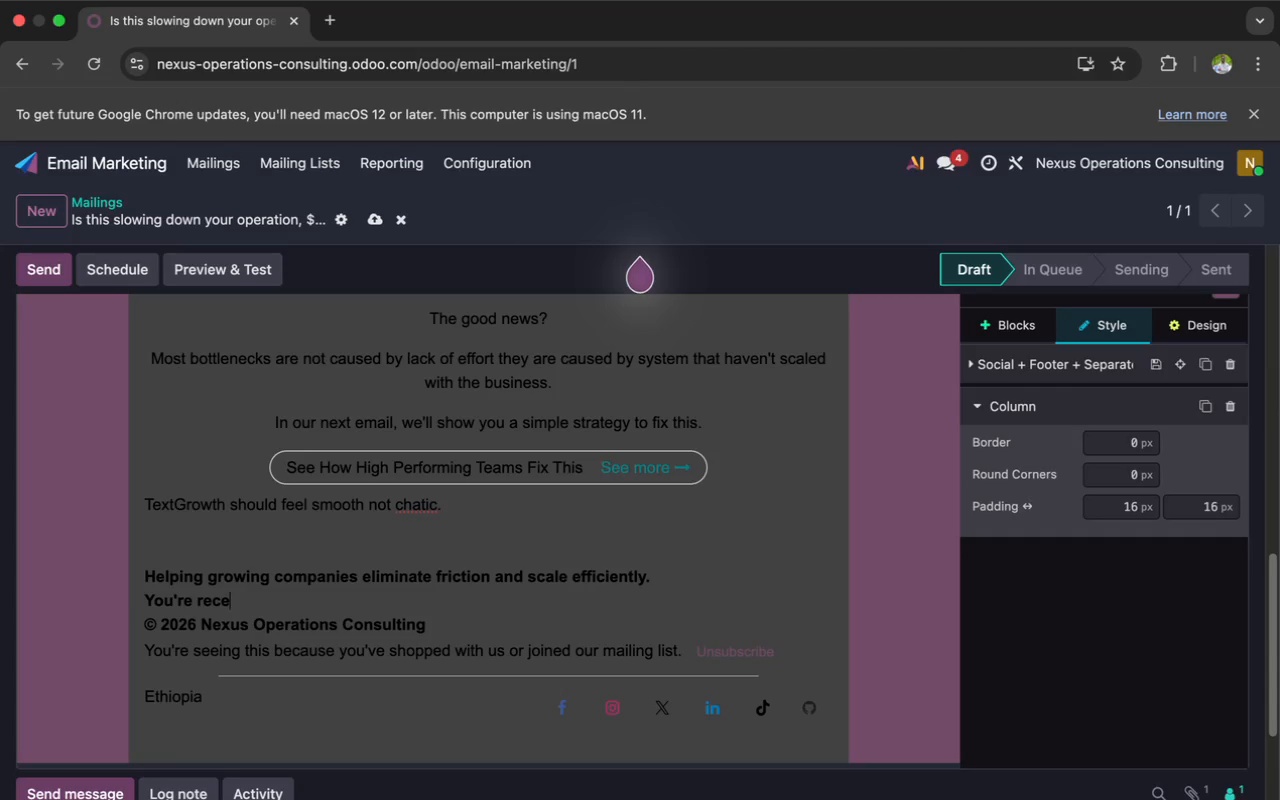 
type(iving this )
 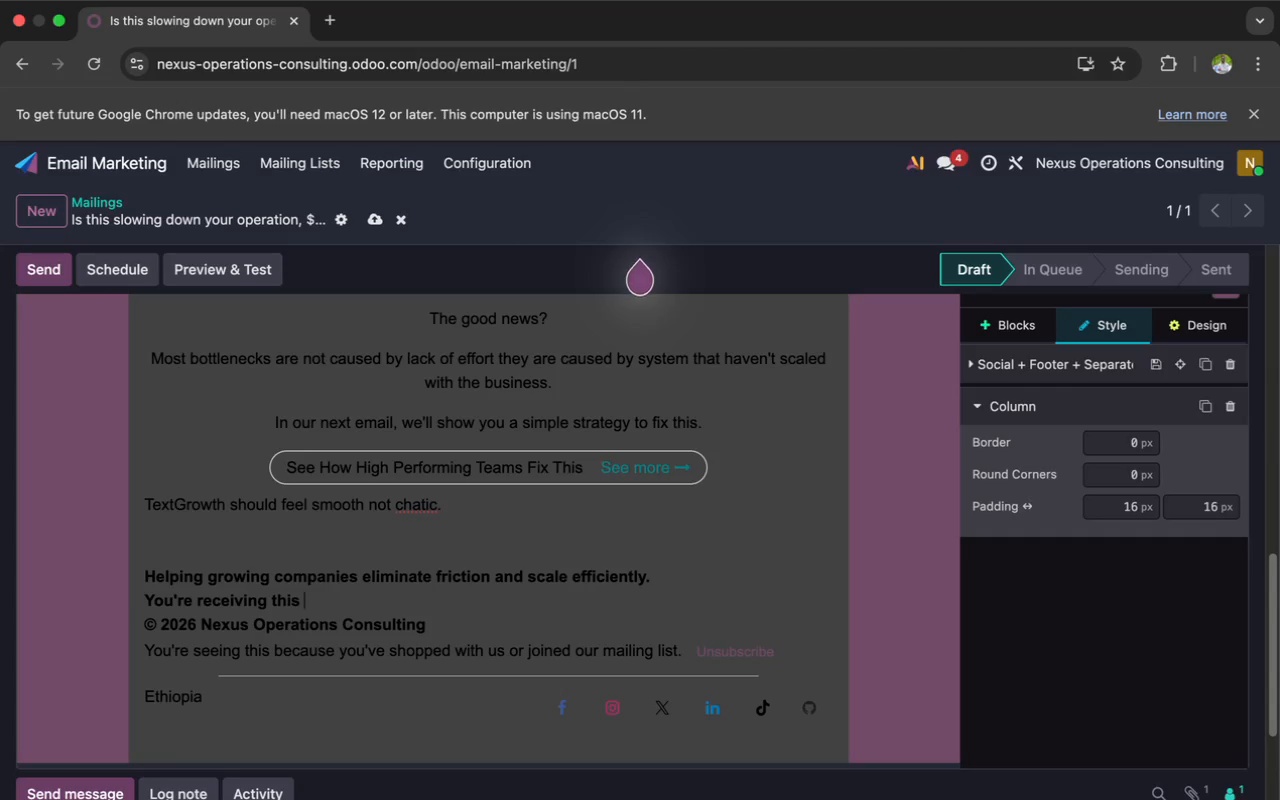 
wait(11.45)
 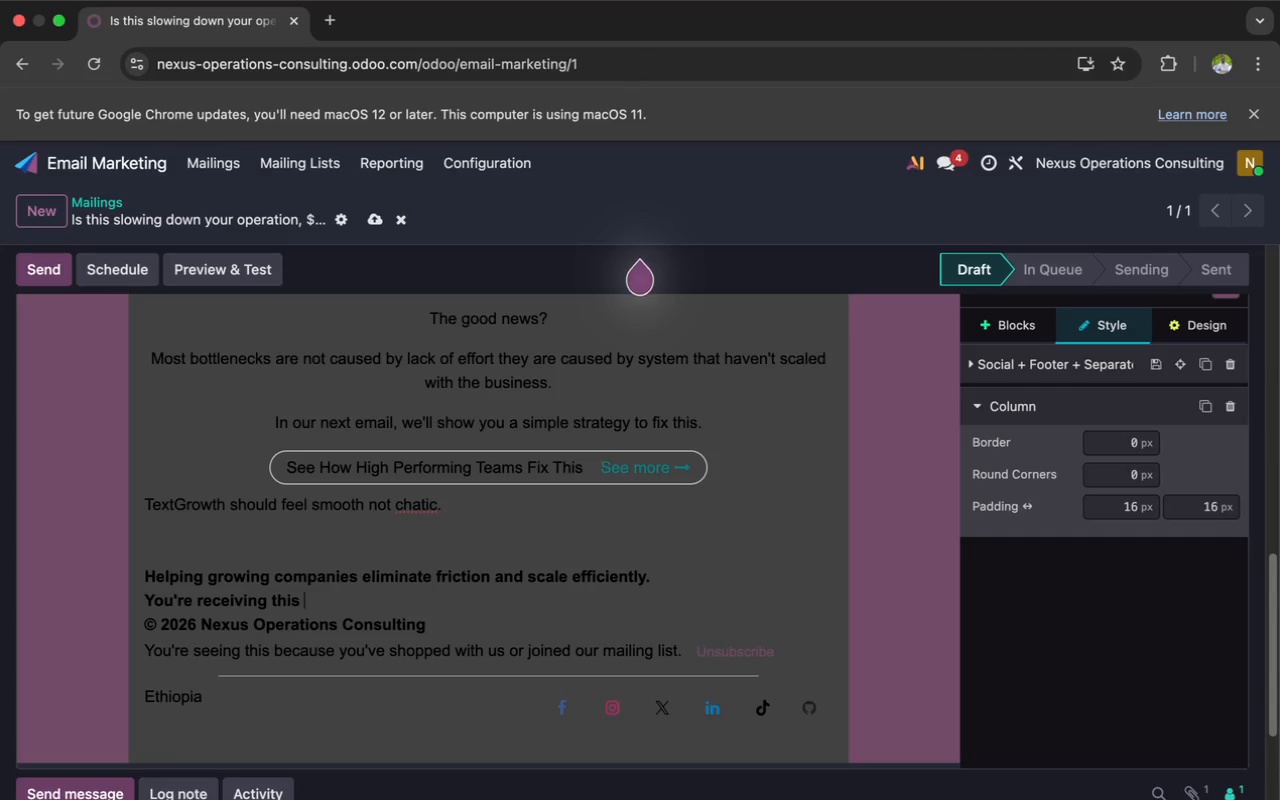 
type(because you showed interest in operational impo)
 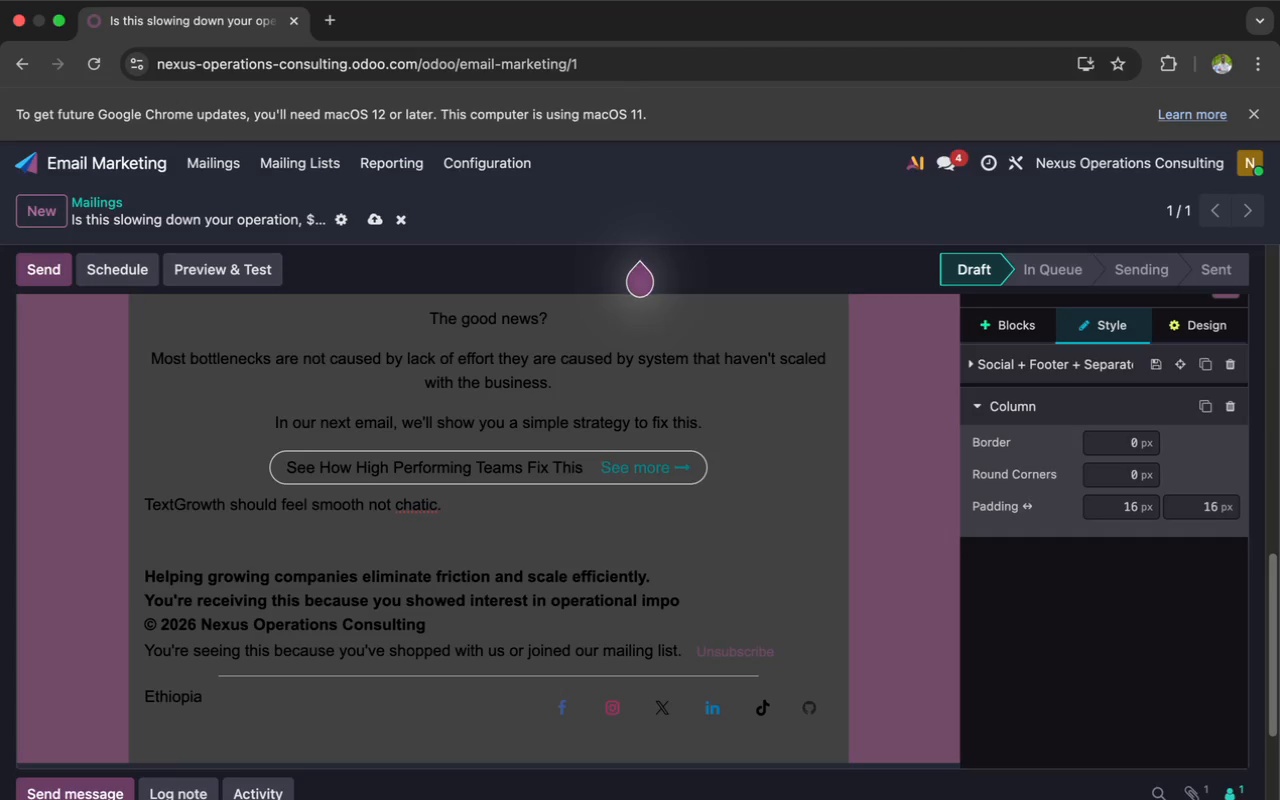 
wait(7.35)
 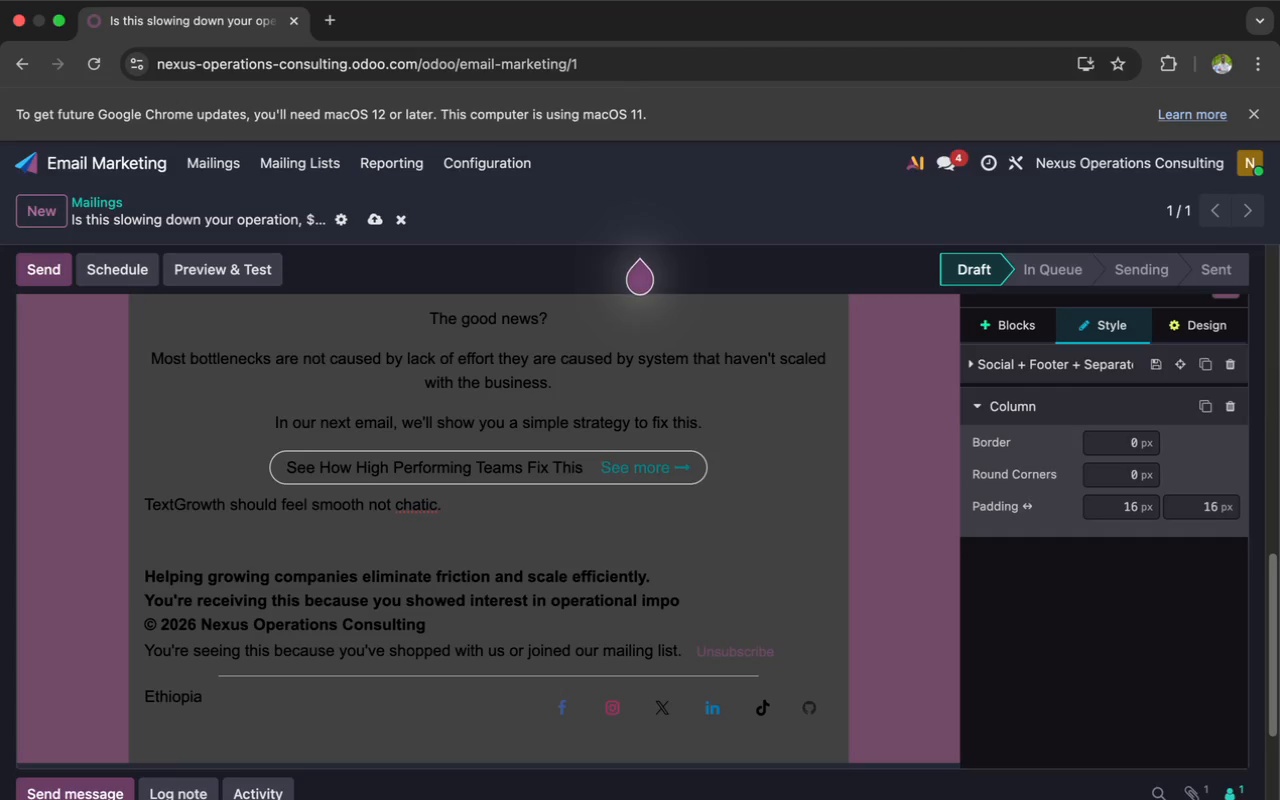 
key(Backspace)
type(rovement sta)
 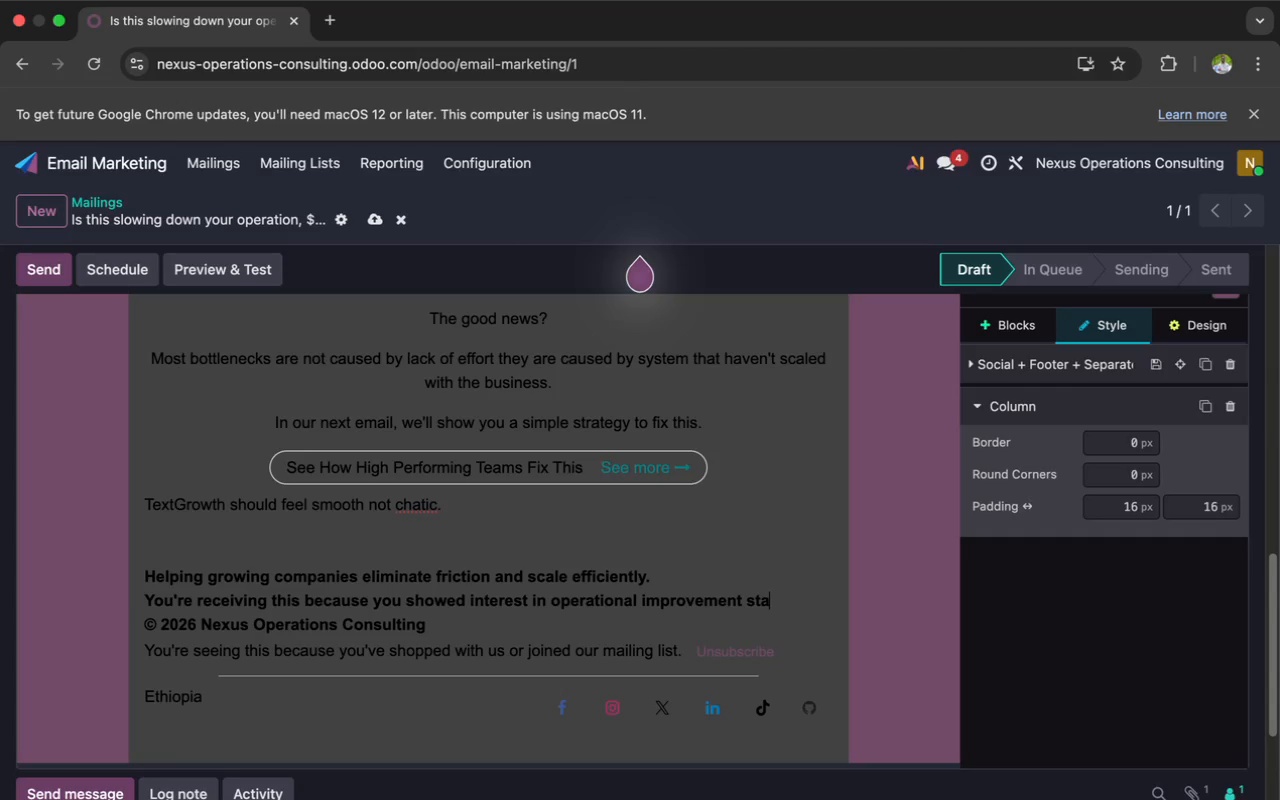 
wait(9.04)
 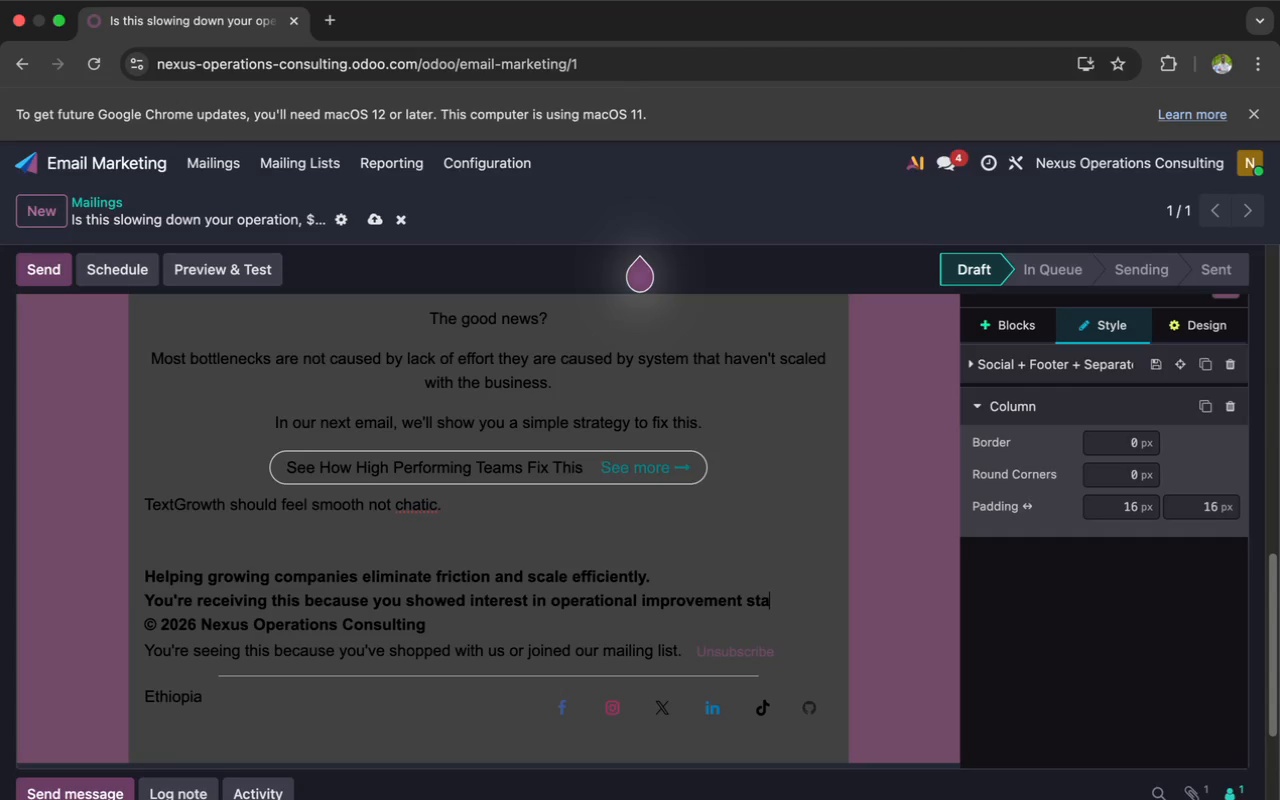 
key(Backspace)
type(rategies')
 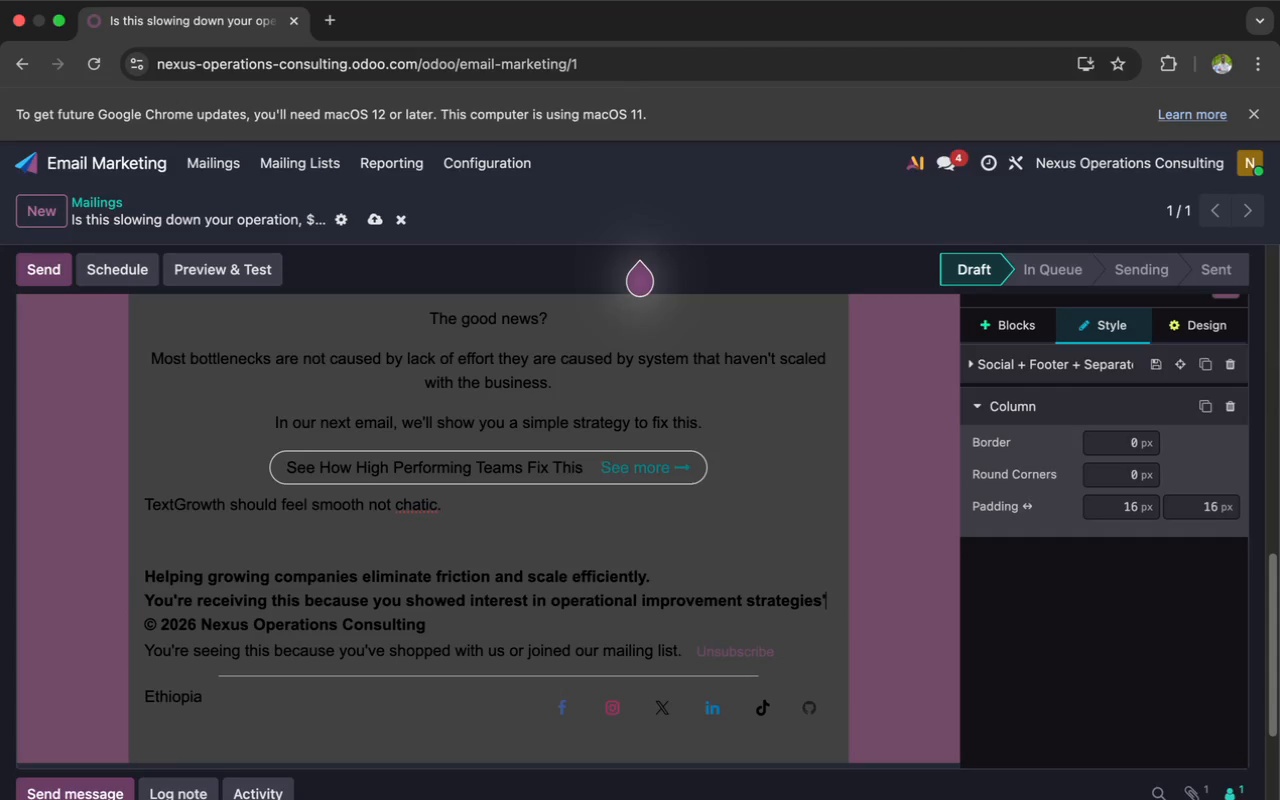 
wait(5.94)
 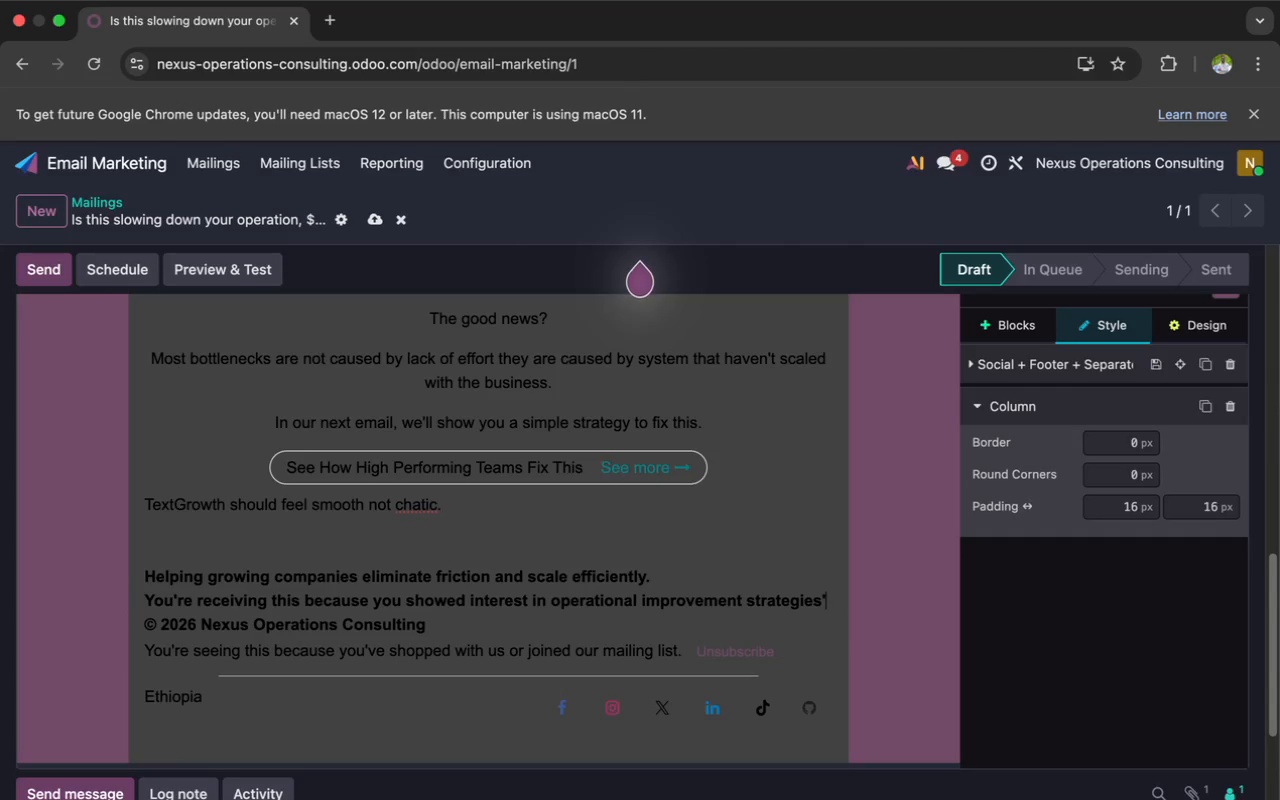 
key(Backspace)
 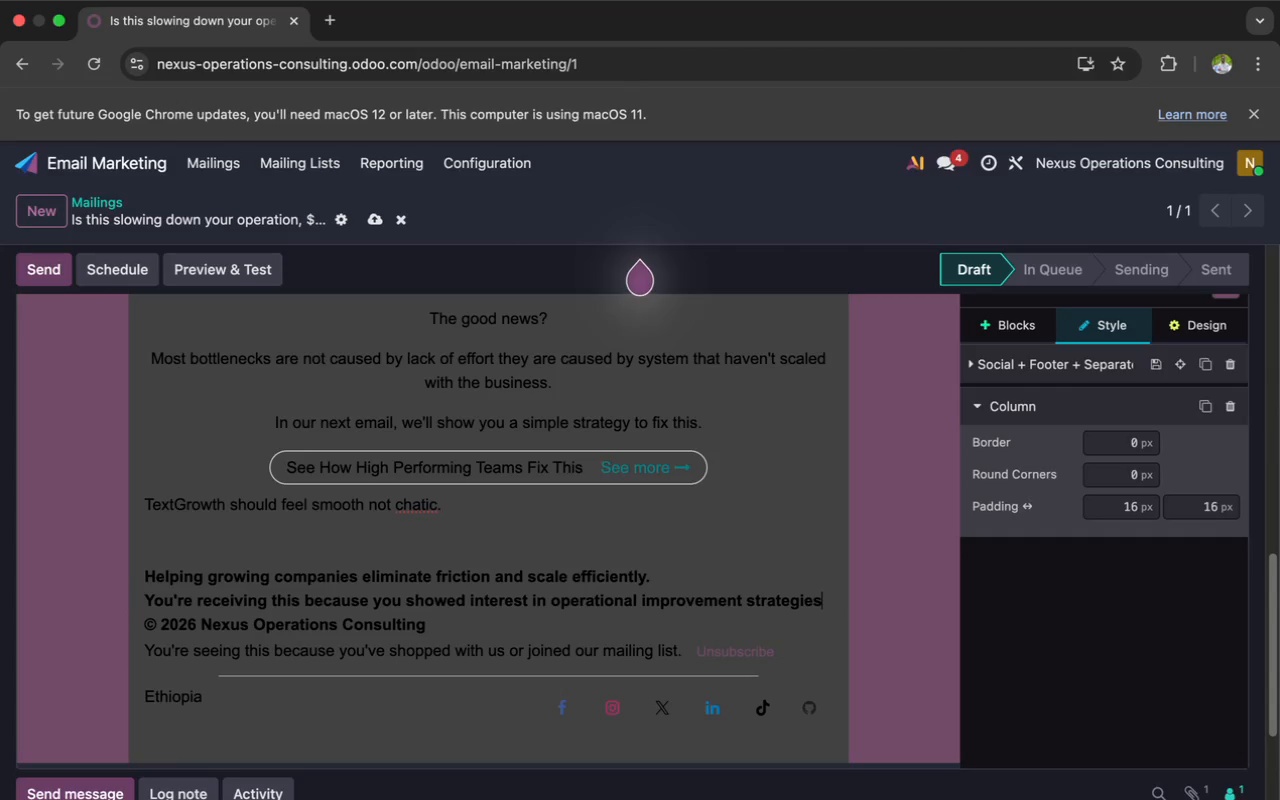 
key(Period)
 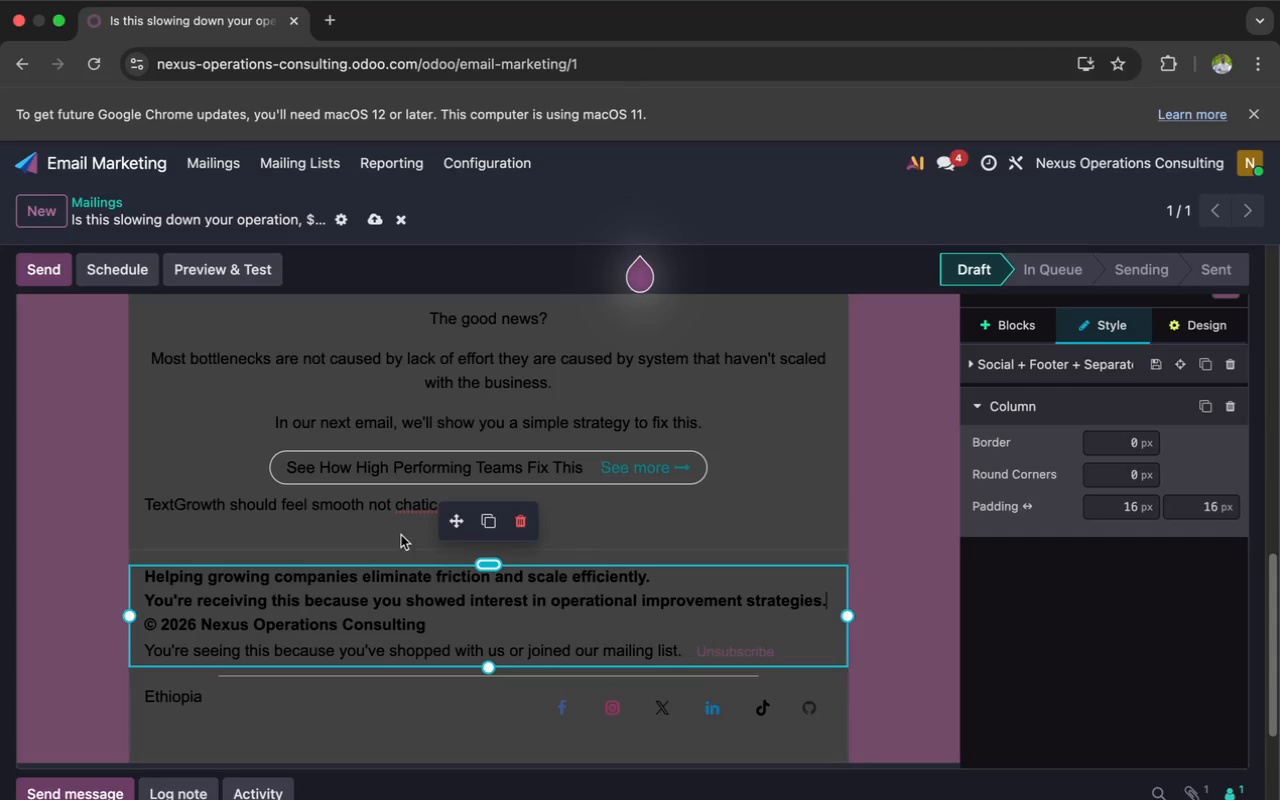 
wait(7.97)
 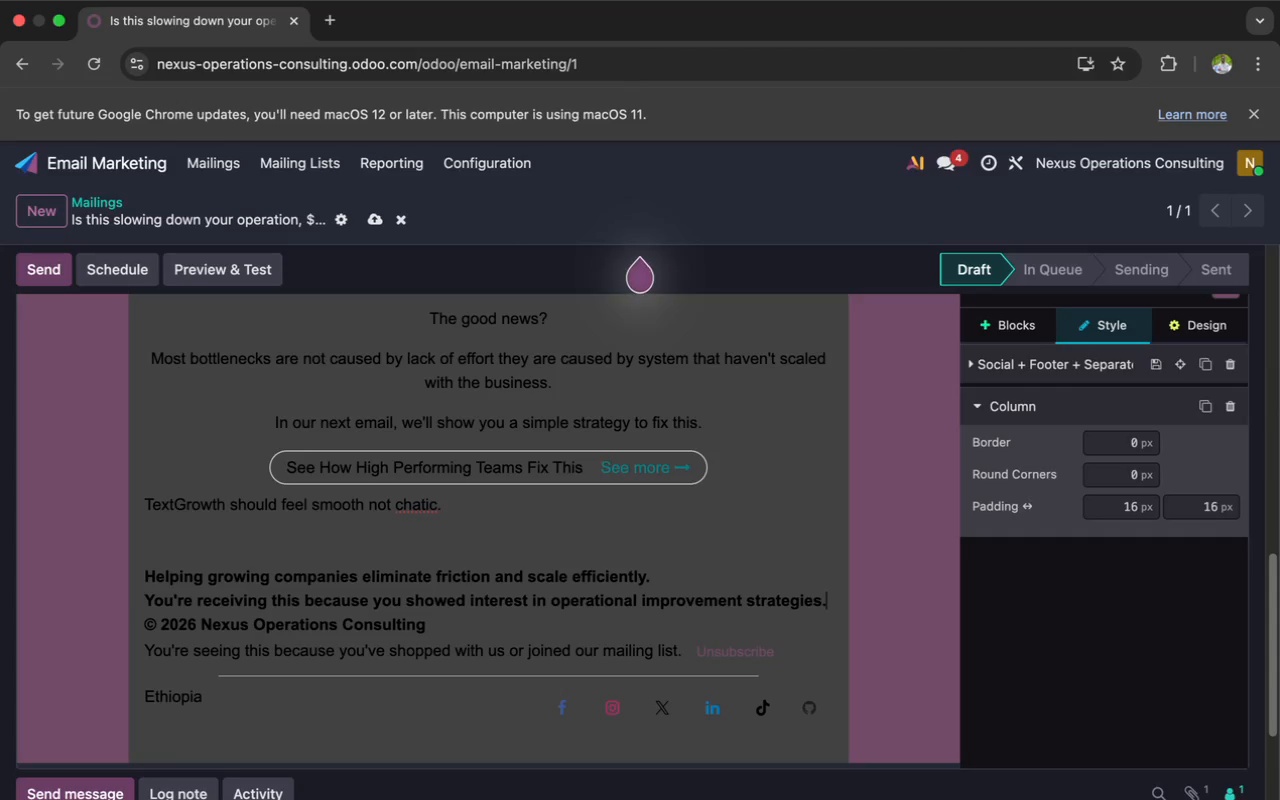 
left_click_drag(start_coordinate=[493, 565], to_coordinate=[476, 538])
 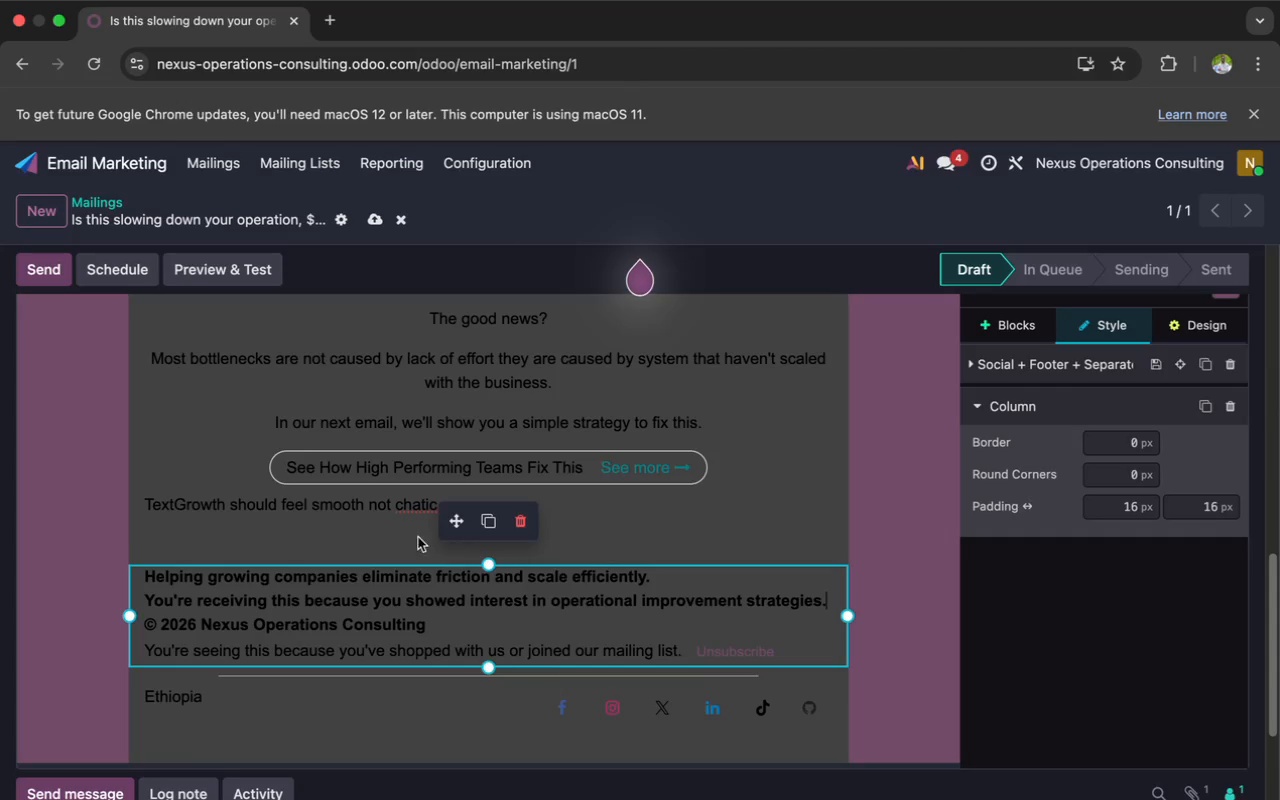 
left_click([380, 524])
 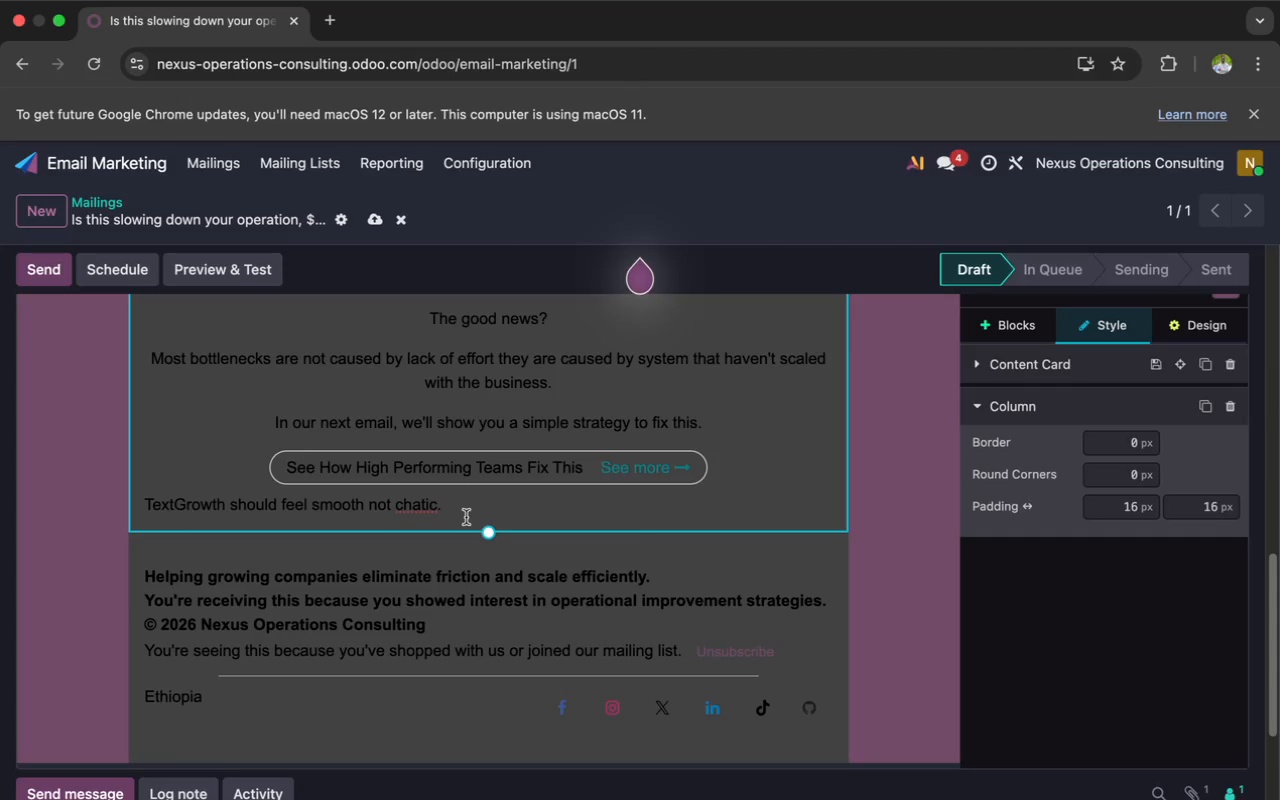 
wait(6.47)
 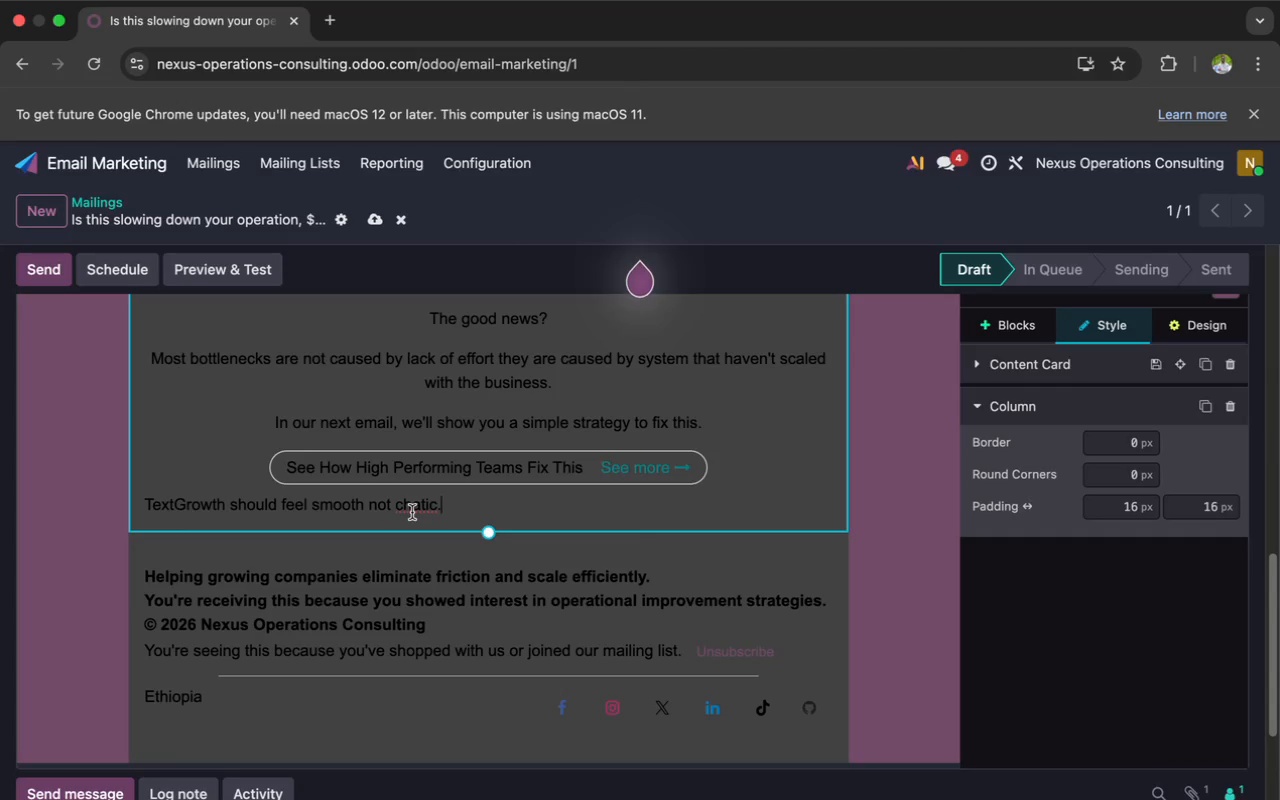 
left_click([421, 506])
 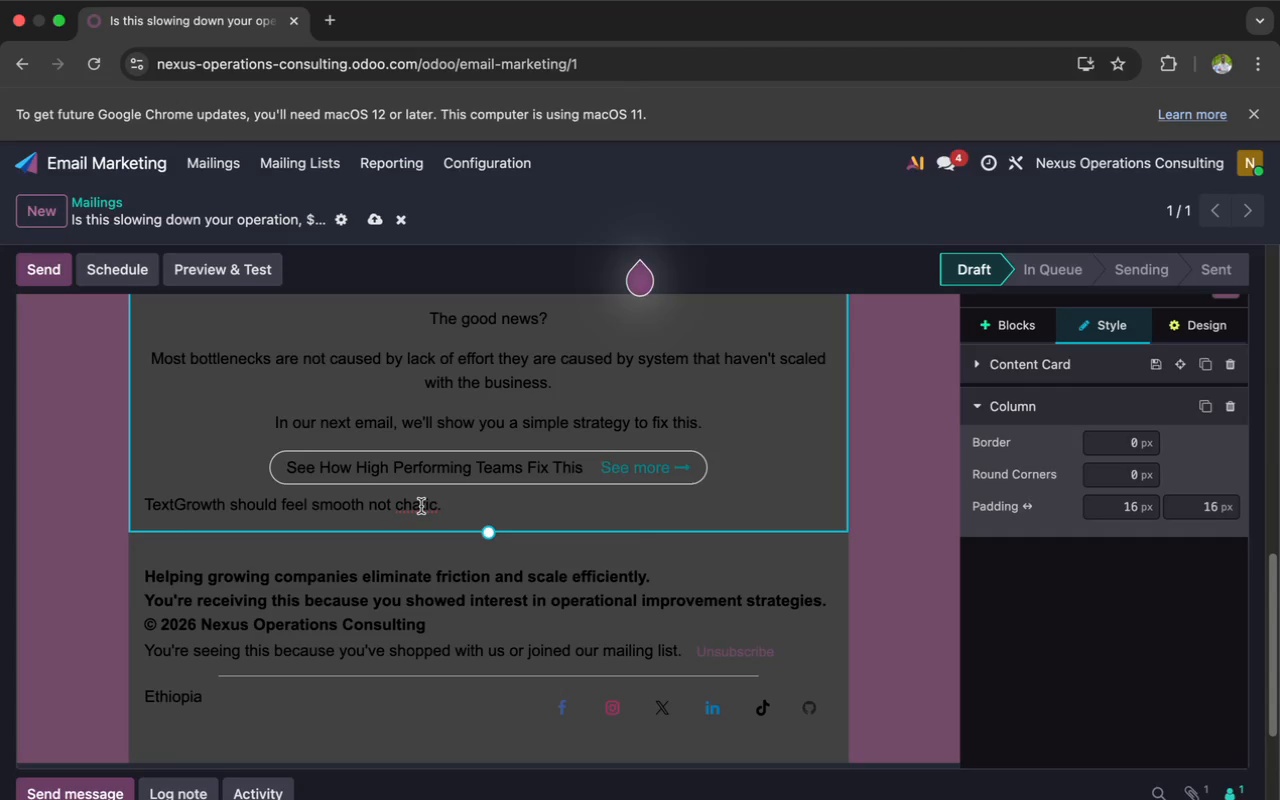 
key(O)
 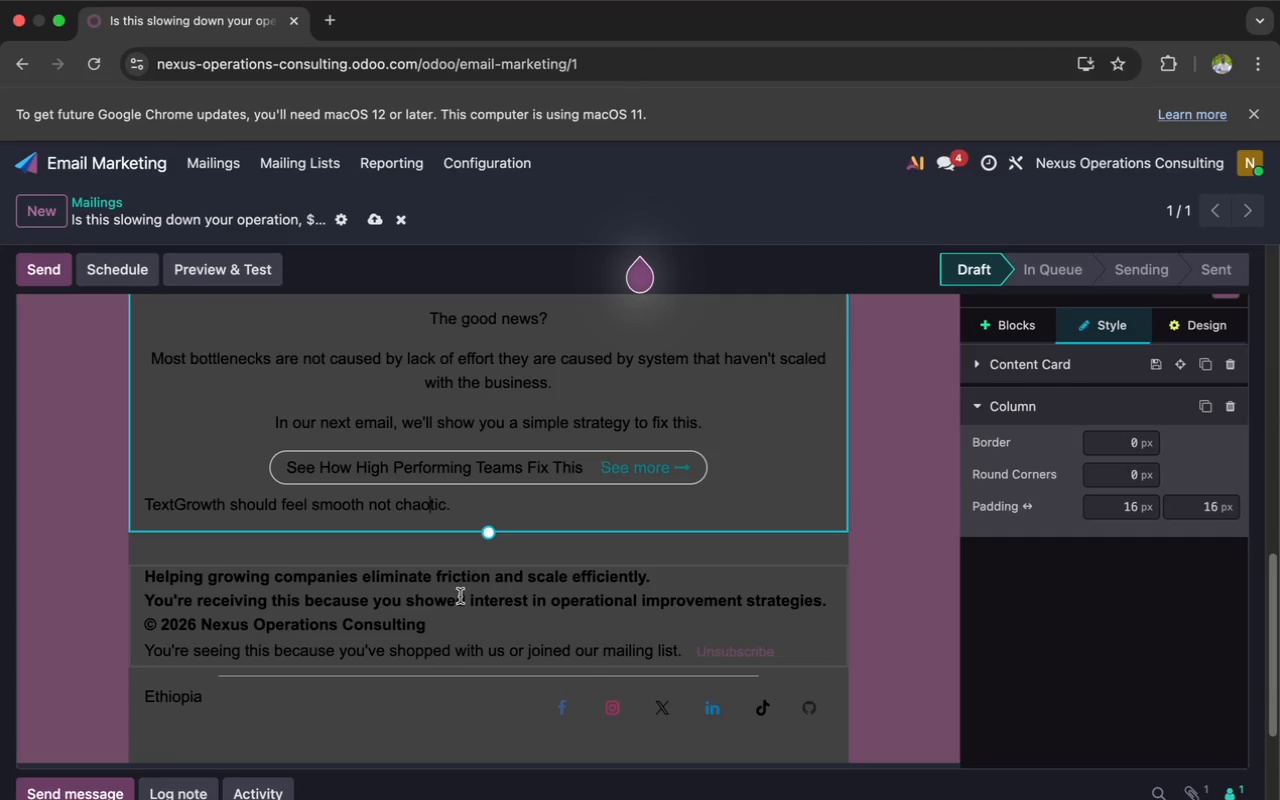 
left_click_drag(start_coordinate=[842, 603], to_coordinate=[125, 569])
 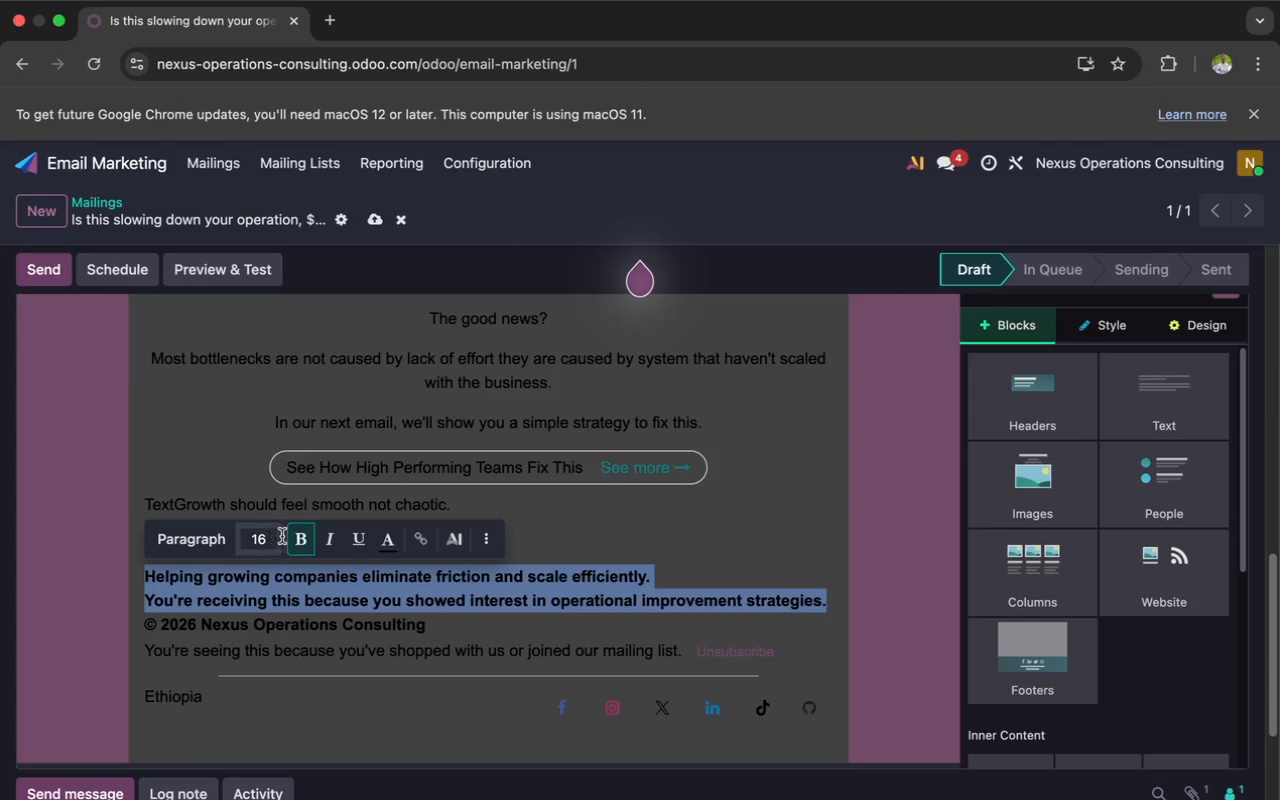 
left_click([293, 533])
 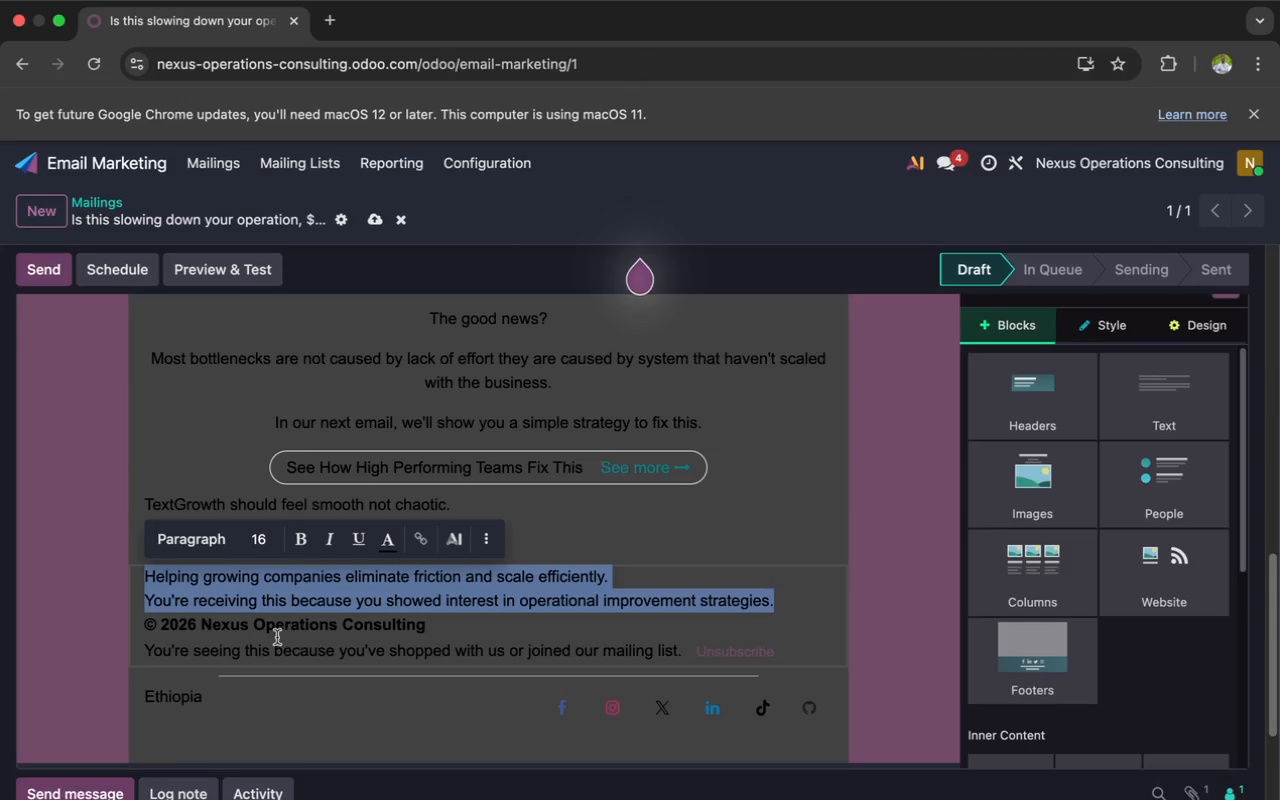 
left_click_drag(start_coordinate=[139, 655], to_coordinate=[823, 652])
 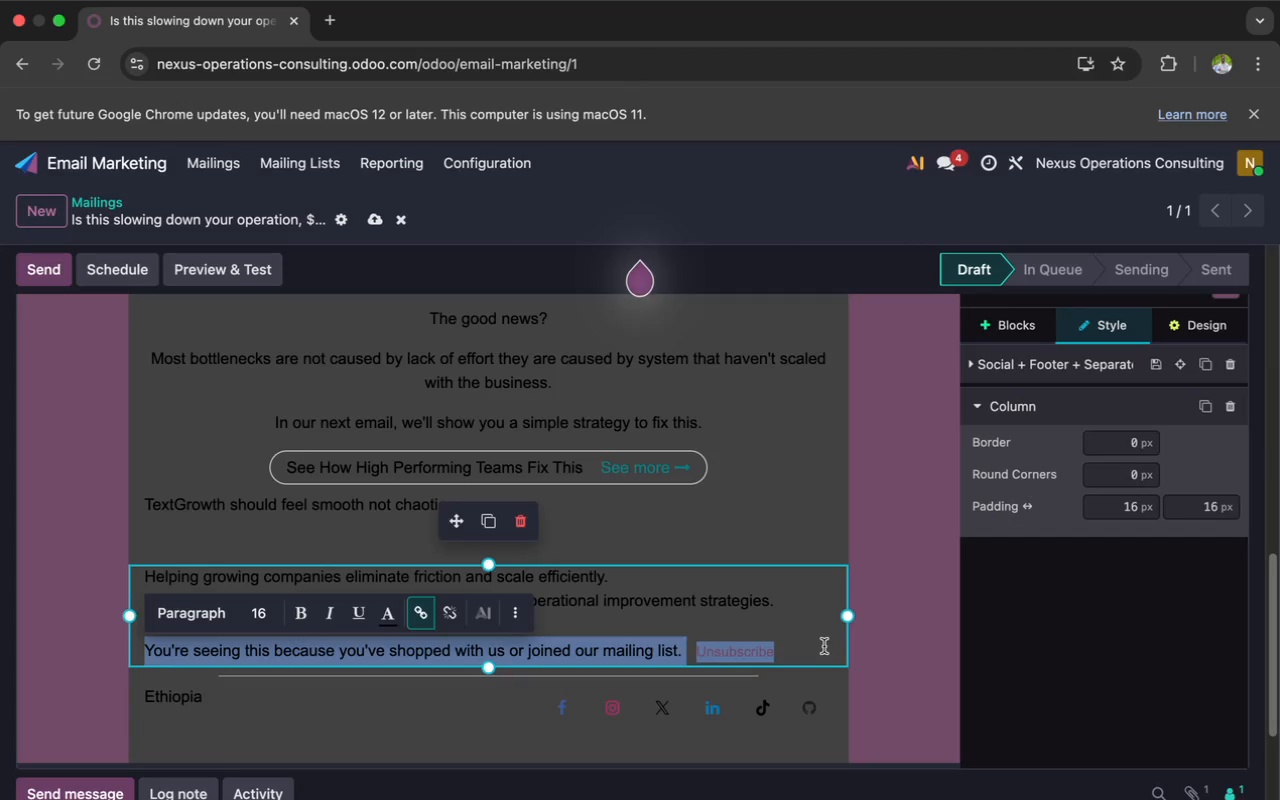 
key(Backspace)
 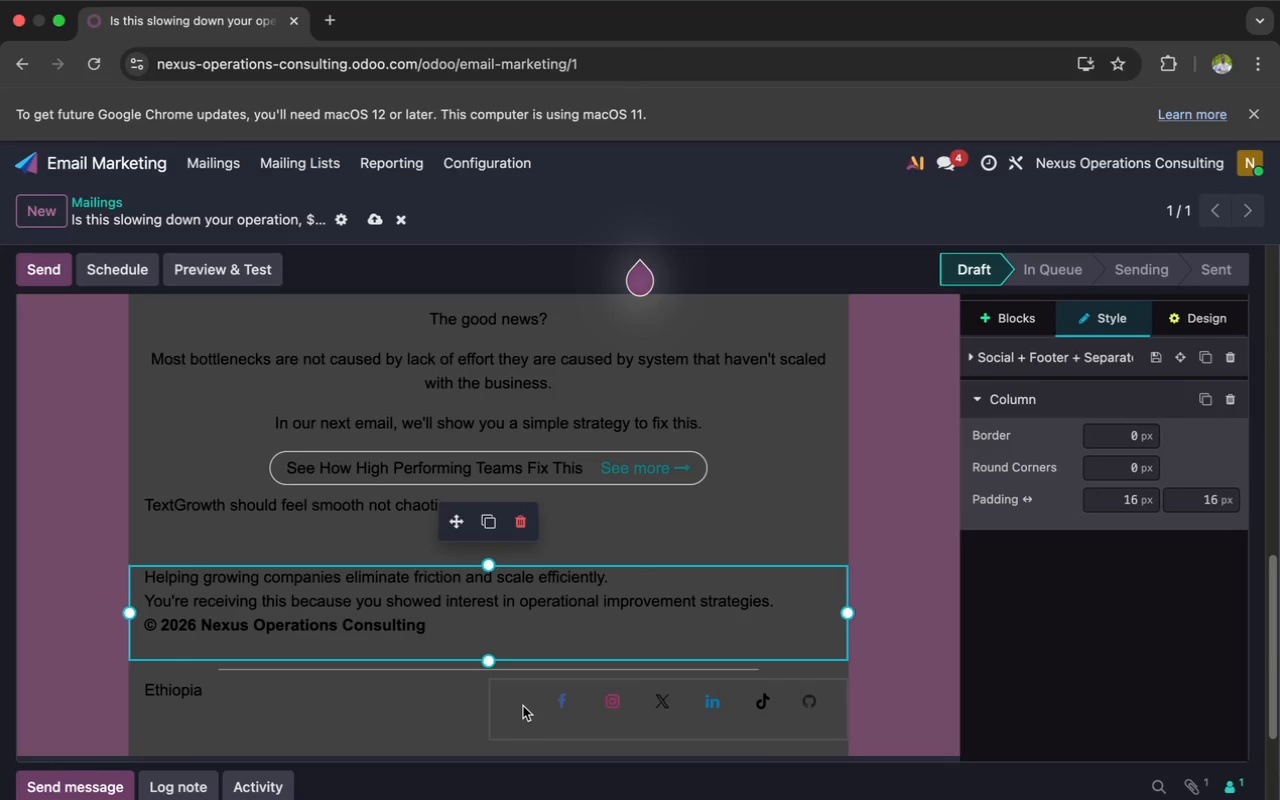 
left_click([434, 701])
 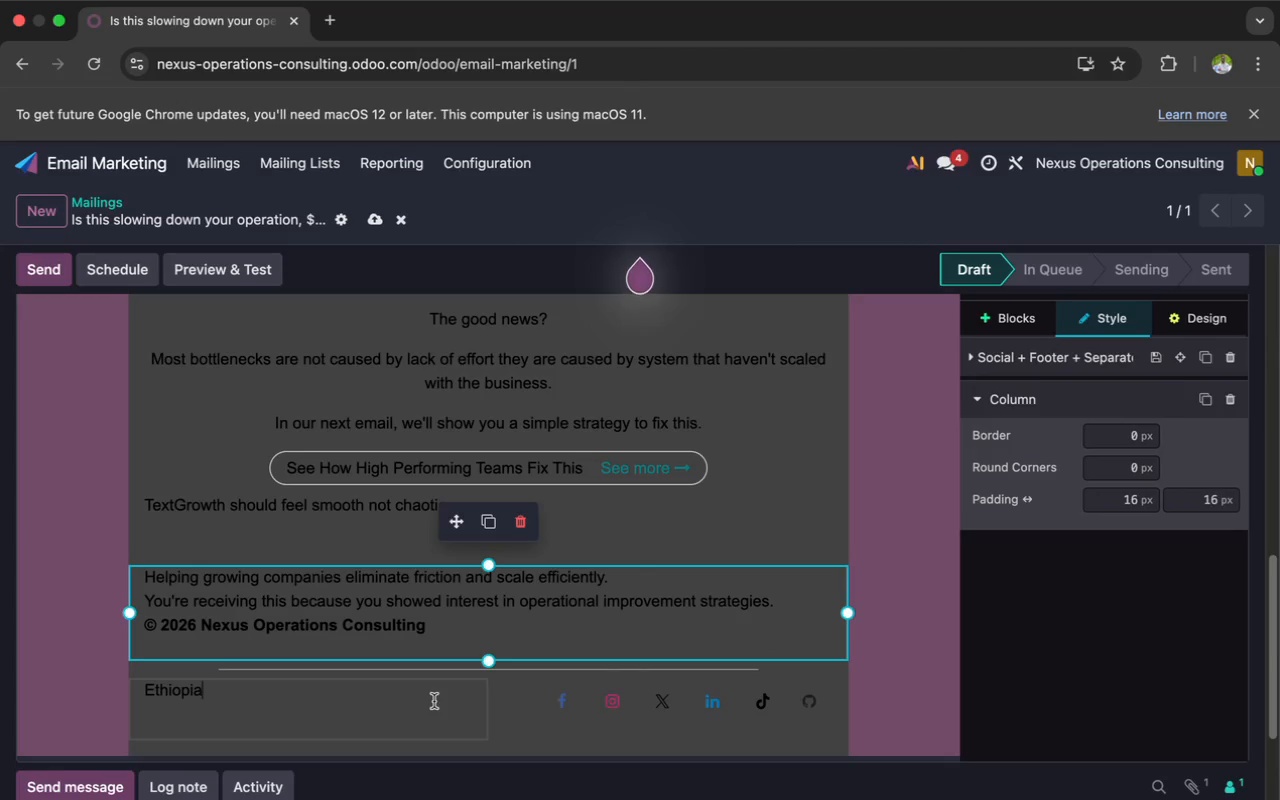 
mouse_move([386, 642])
 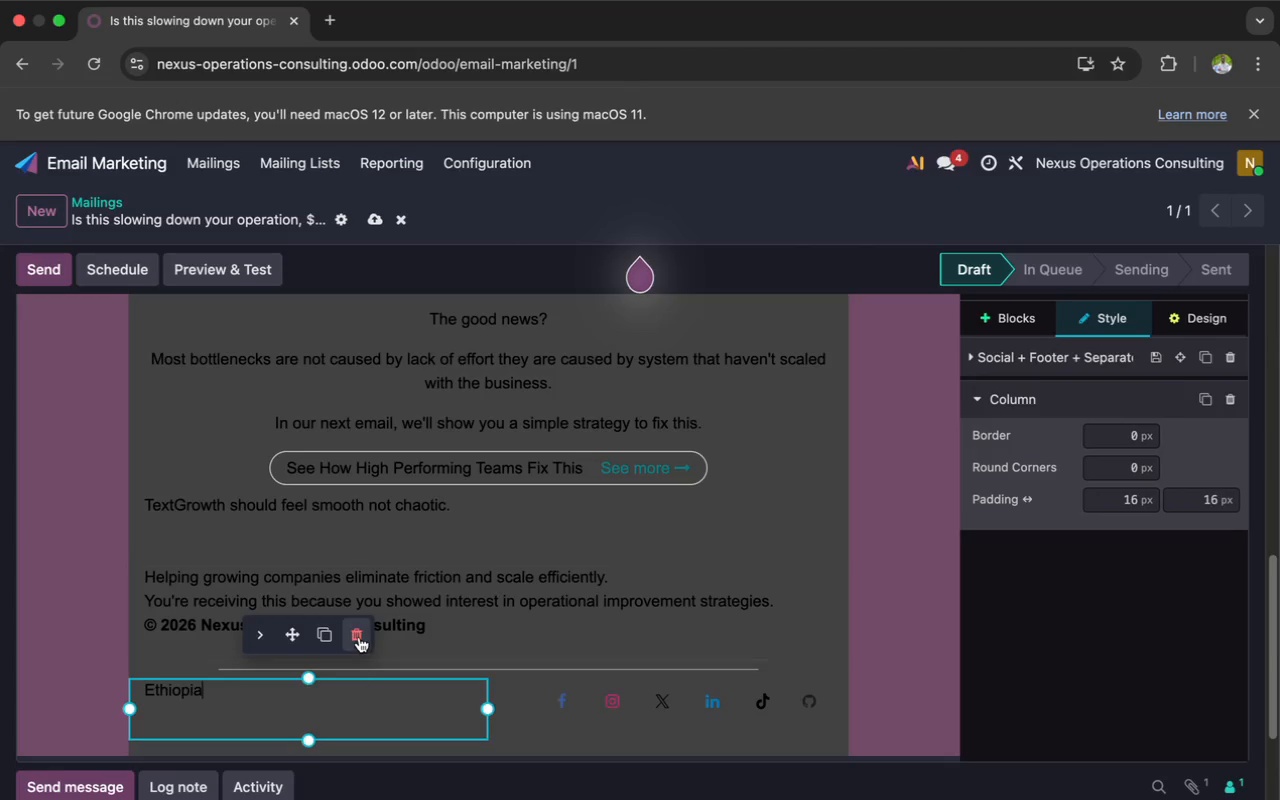 
left_click([359, 637])
 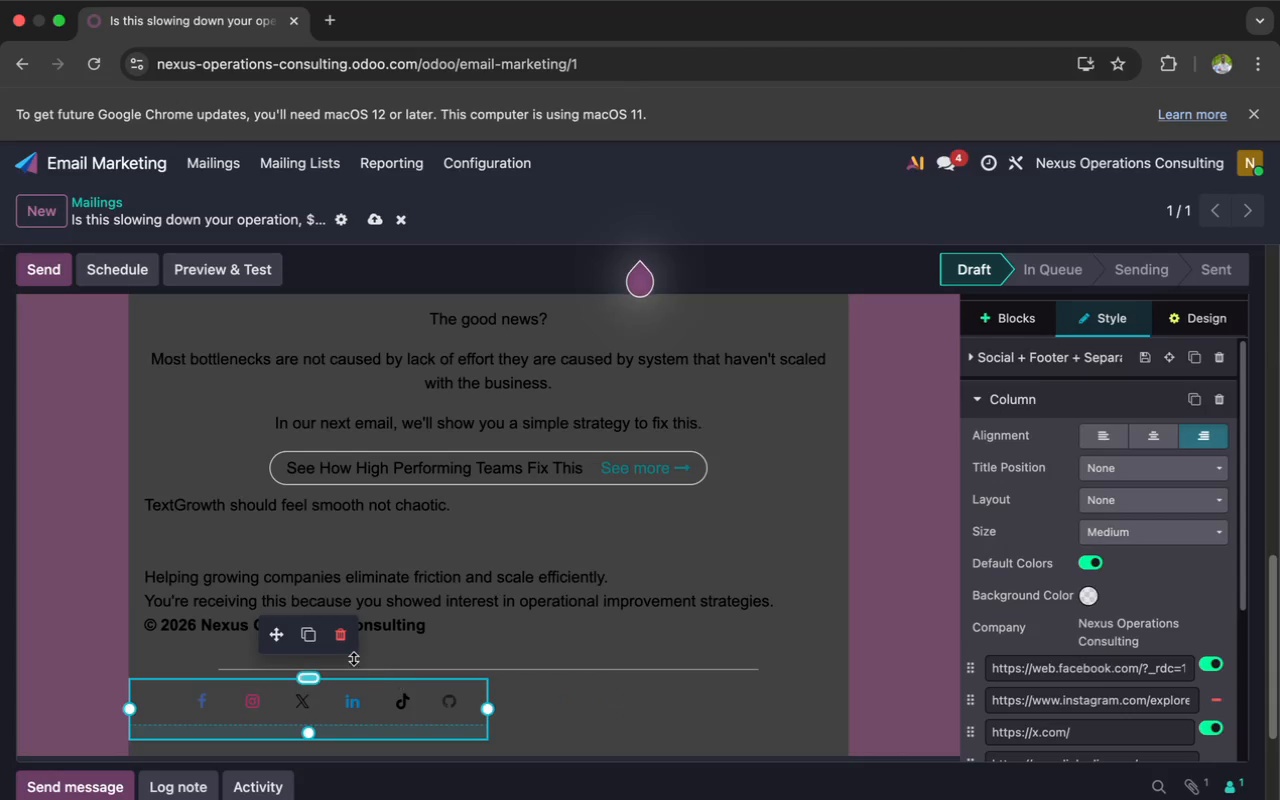 
left_click([340, 641])
 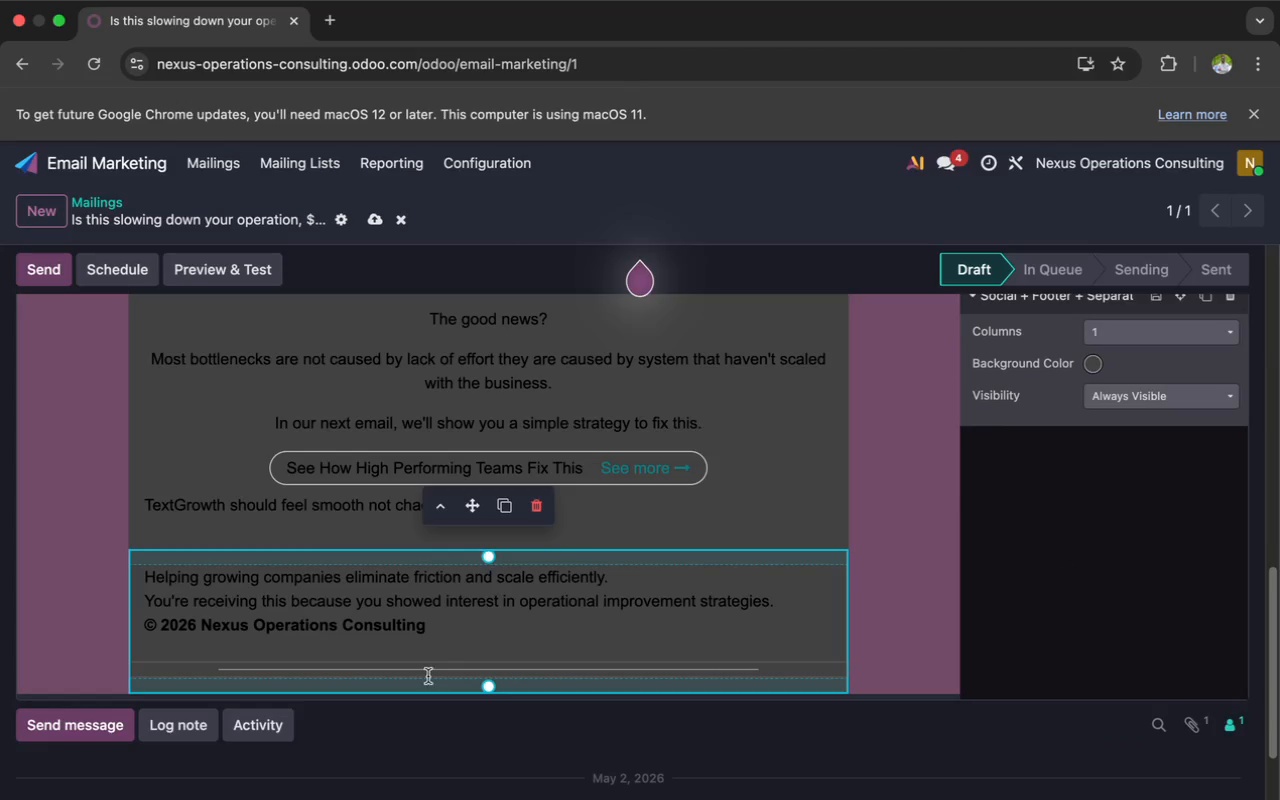 
left_click_drag(start_coordinate=[488, 685], to_coordinate=[486, 653])
 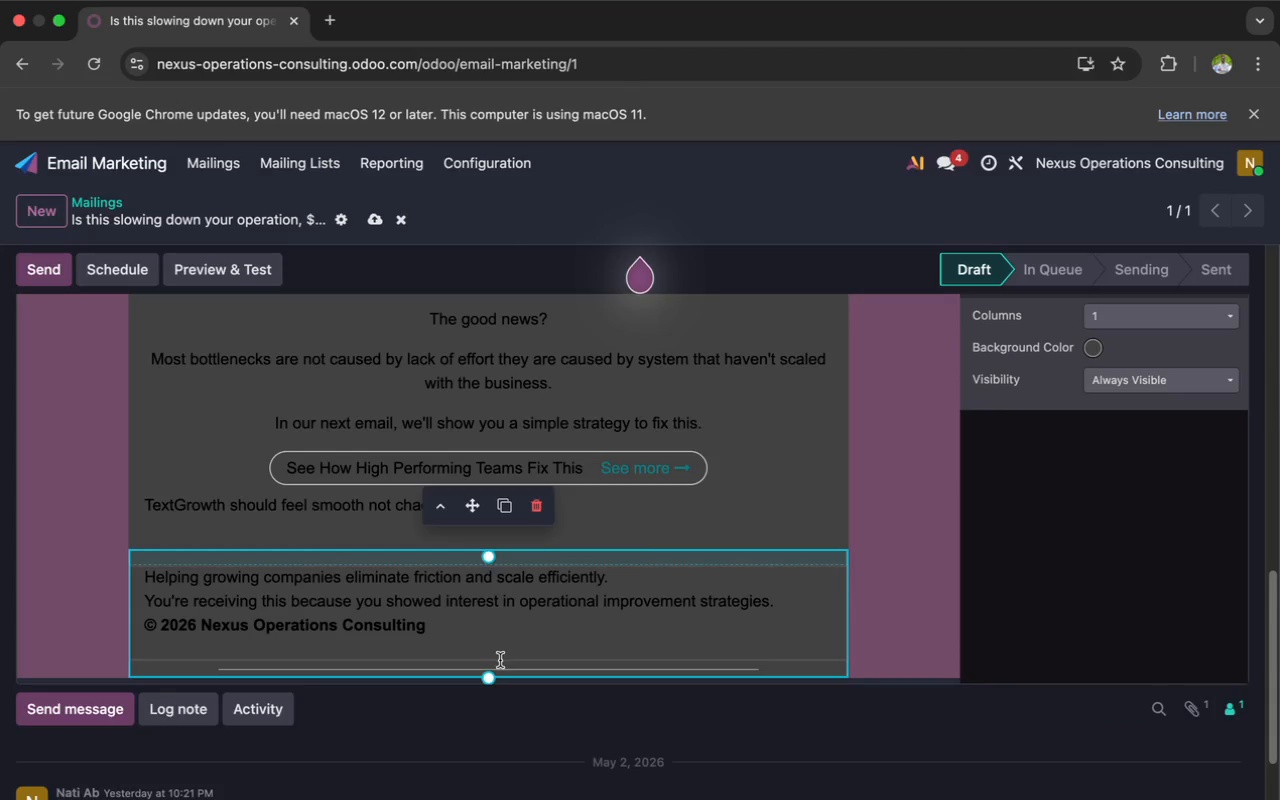 
left_click([500, 664])
 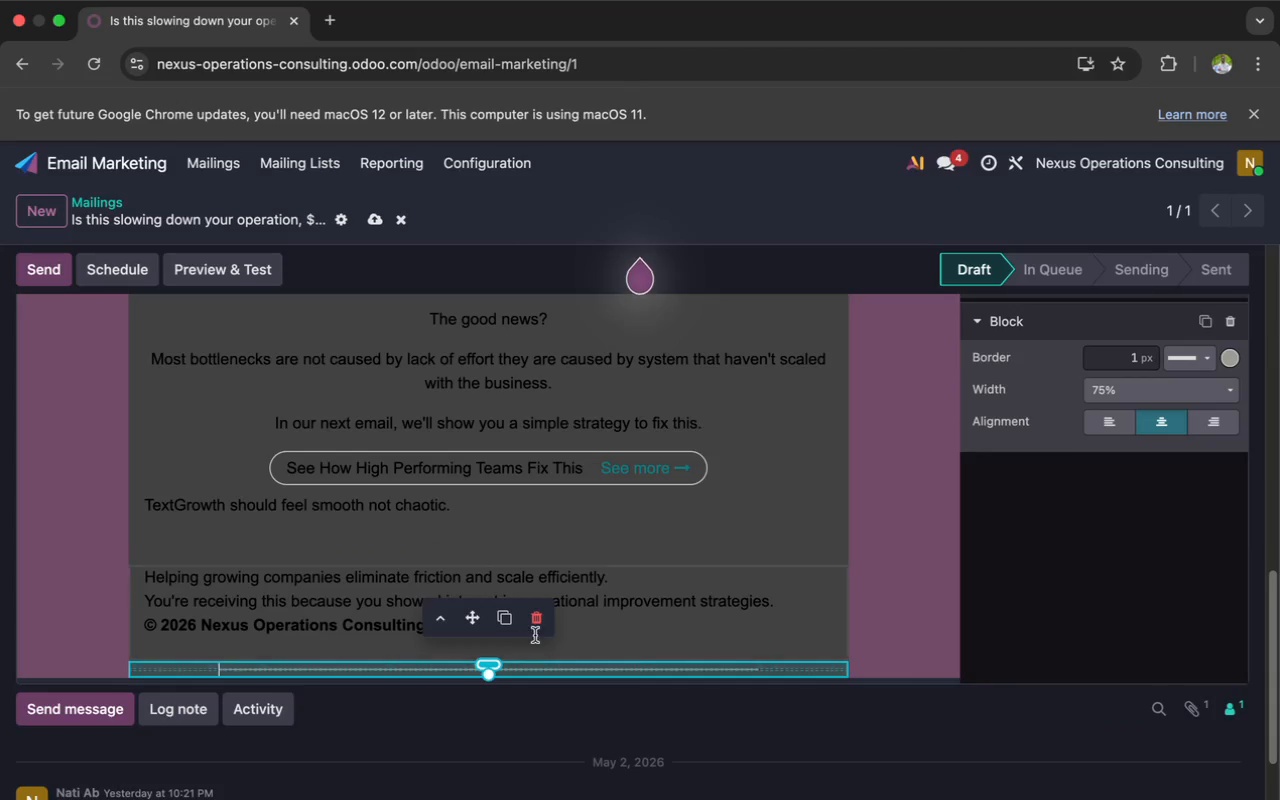 
left_click([539, 627])
 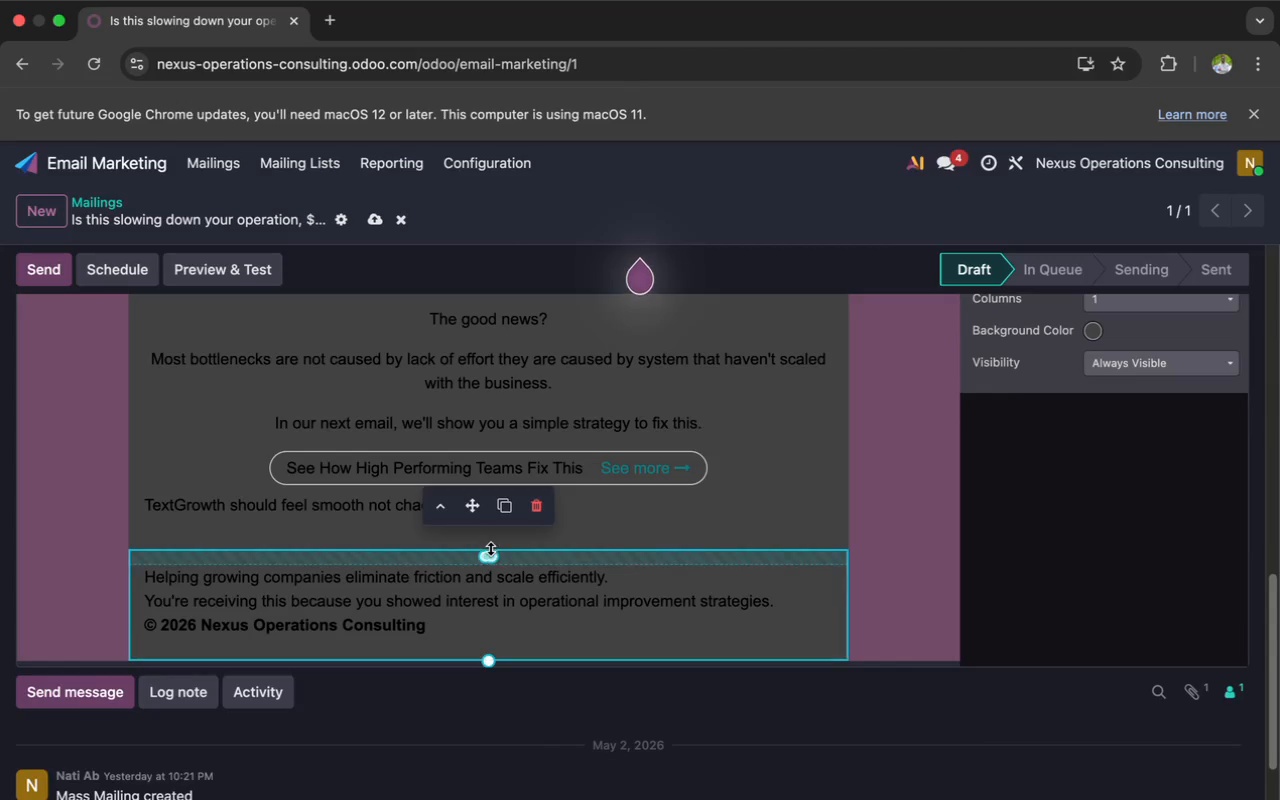 
left_click_drag(start_coordinate=[490, 558], to_coordinate=[473, 510])
 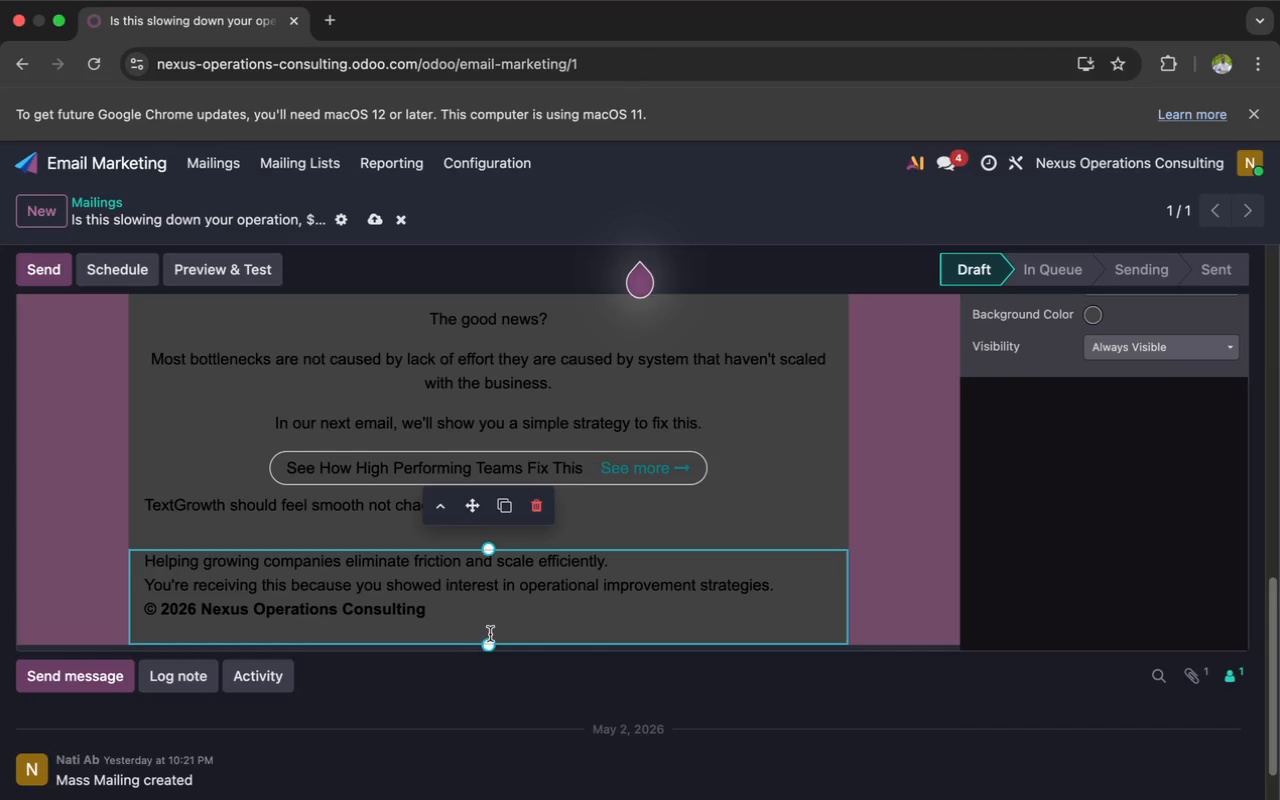 
left_click_drag(start_coordinate=[487, 641], to_coordinate=[483, 624])
 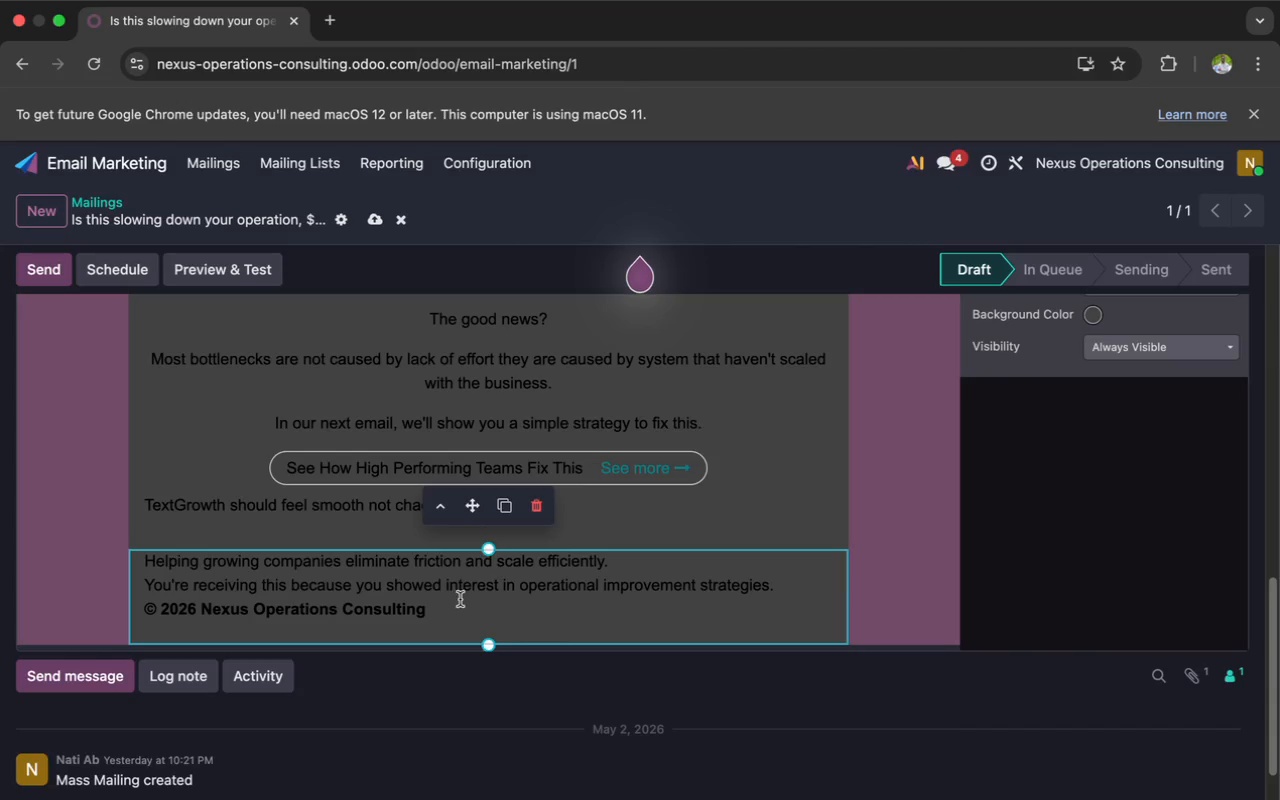 
left_click([620, 514])
 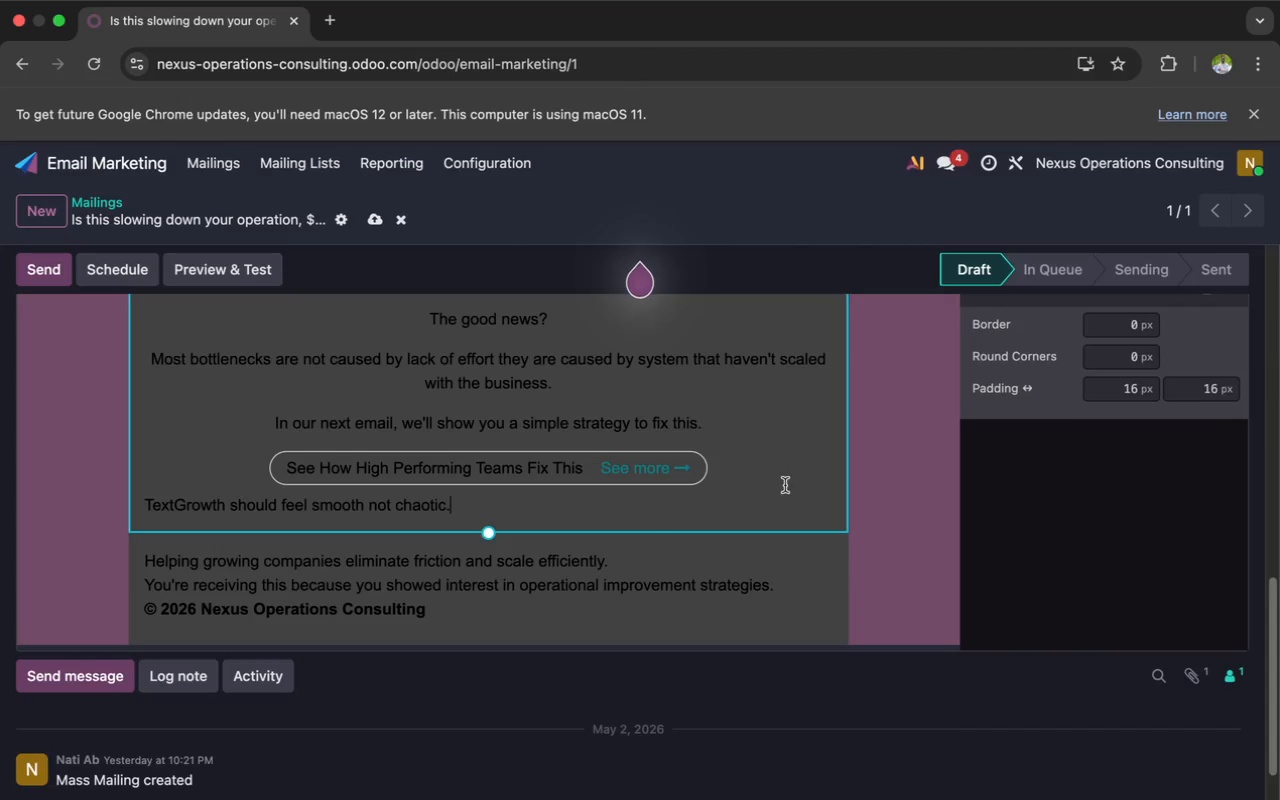 
left_click([922, 502])
 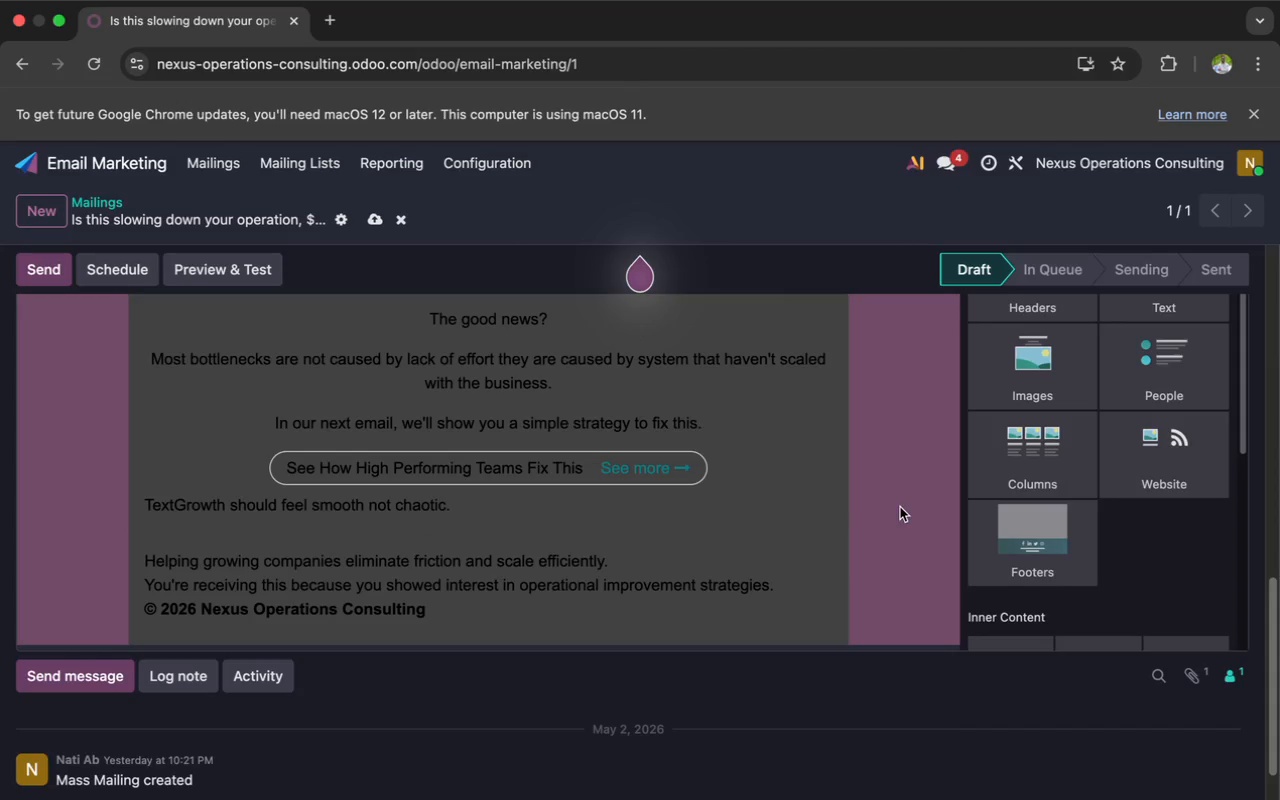 
scroll: coordinate [873, 510], scroll_direction: up, amount: 29.0
 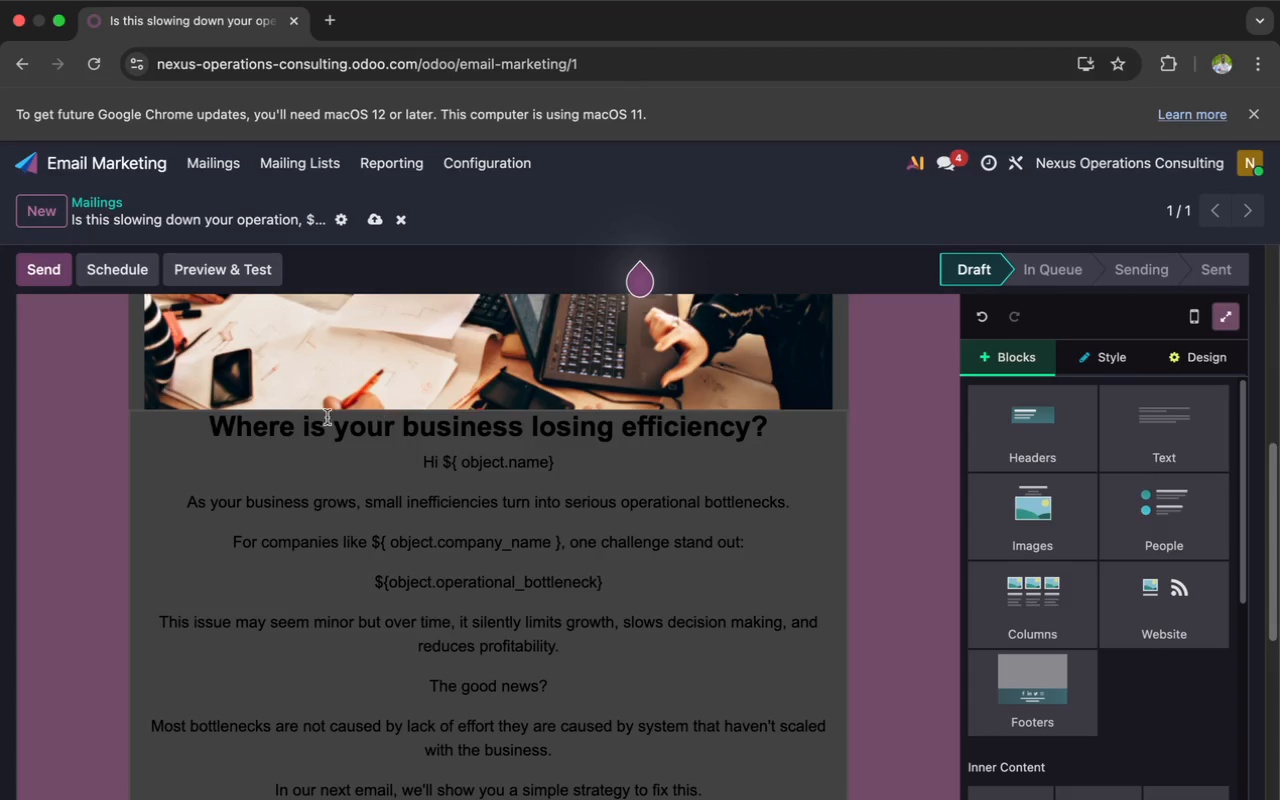 
left_click_drag(start_coordinate=[213, 427], to_coordinate=[778, 744])
 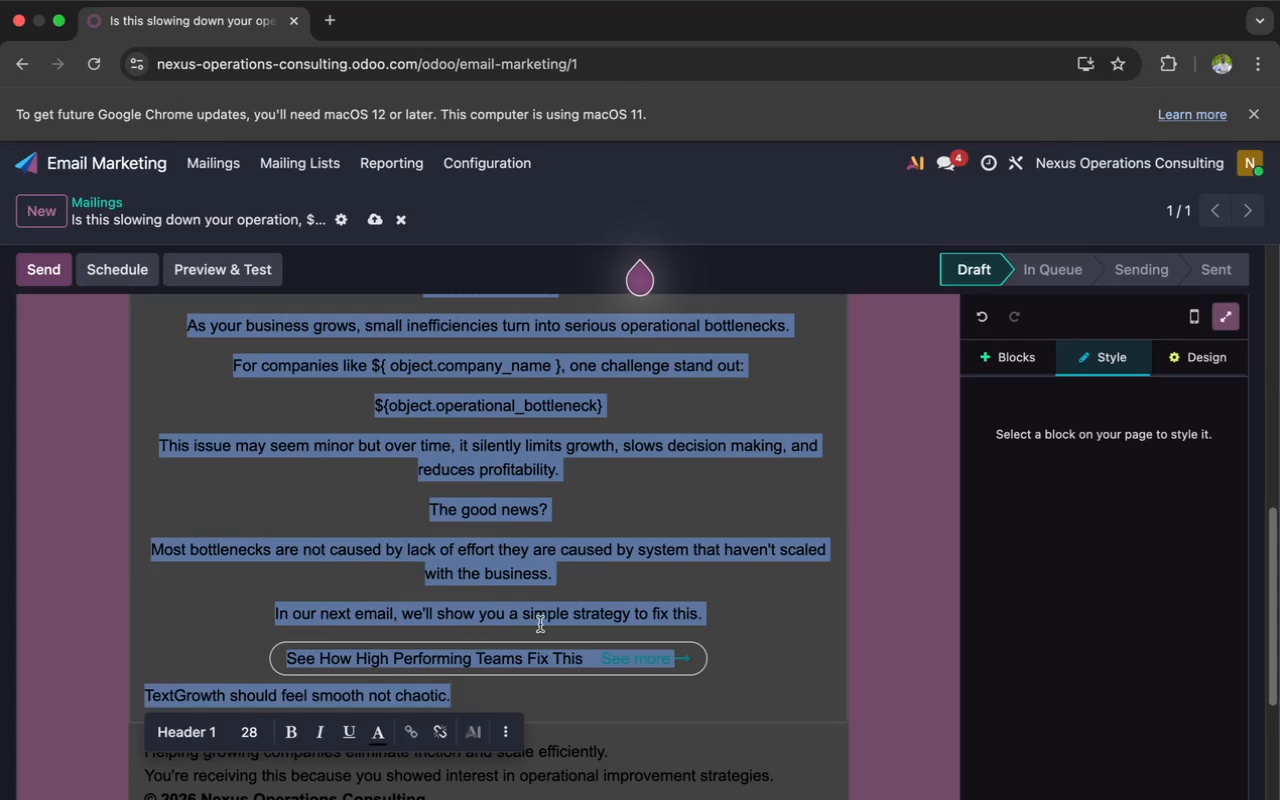 
left_click([382, 736])
 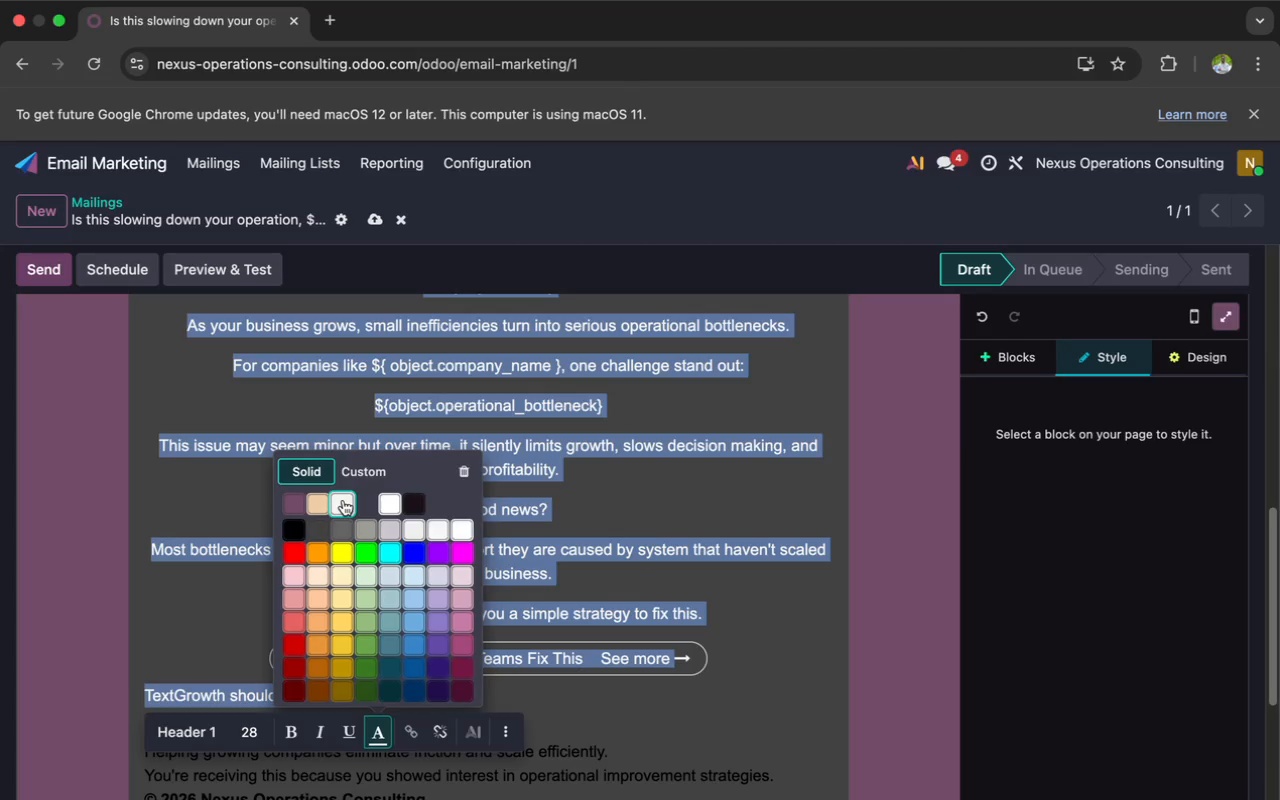 
left_click([343, 500])
 